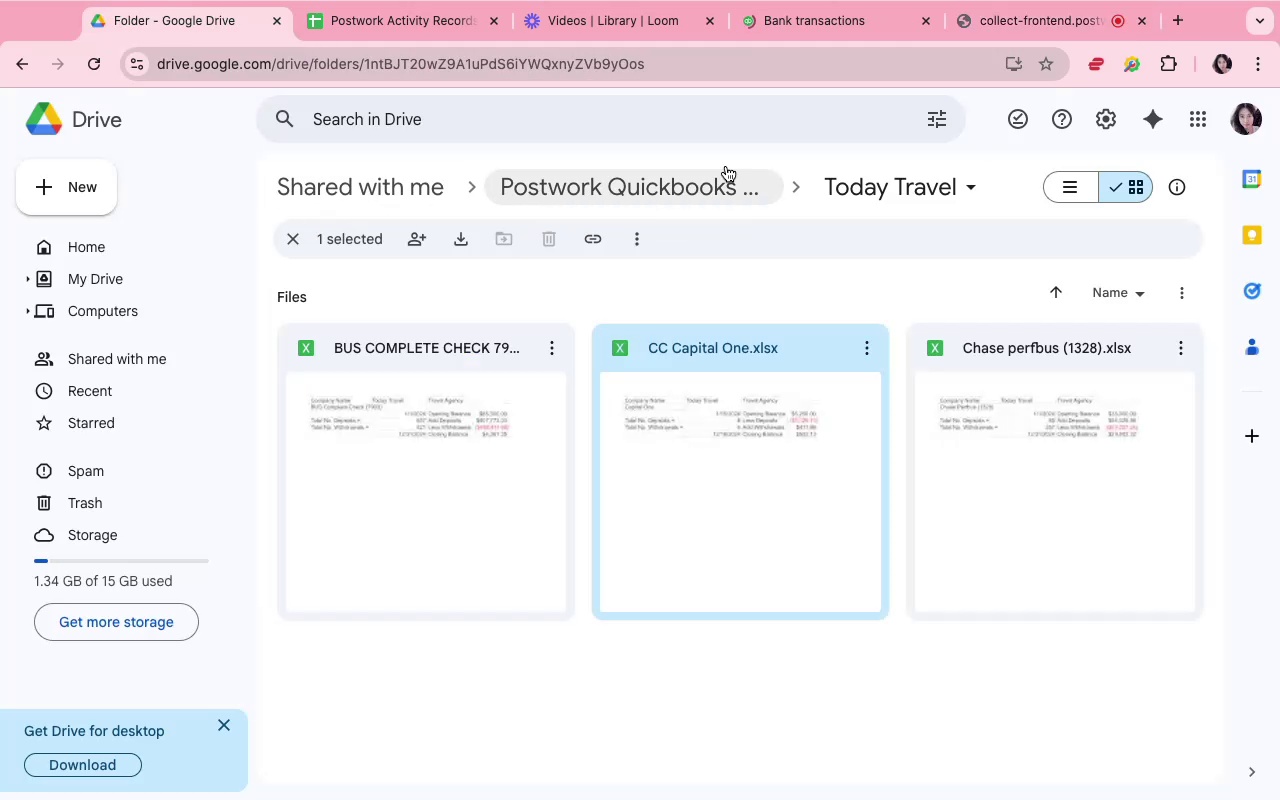 
wait(5.98)
 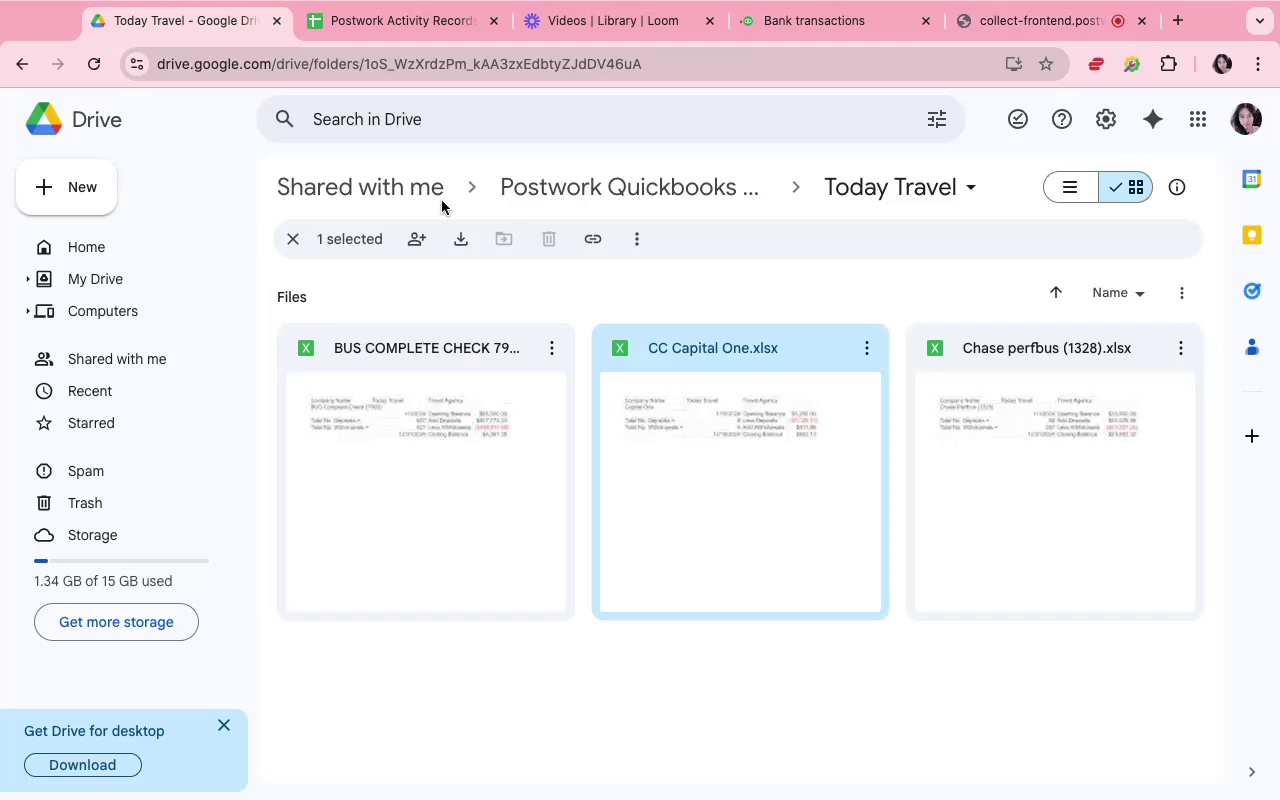 
left_click([861, 25])
 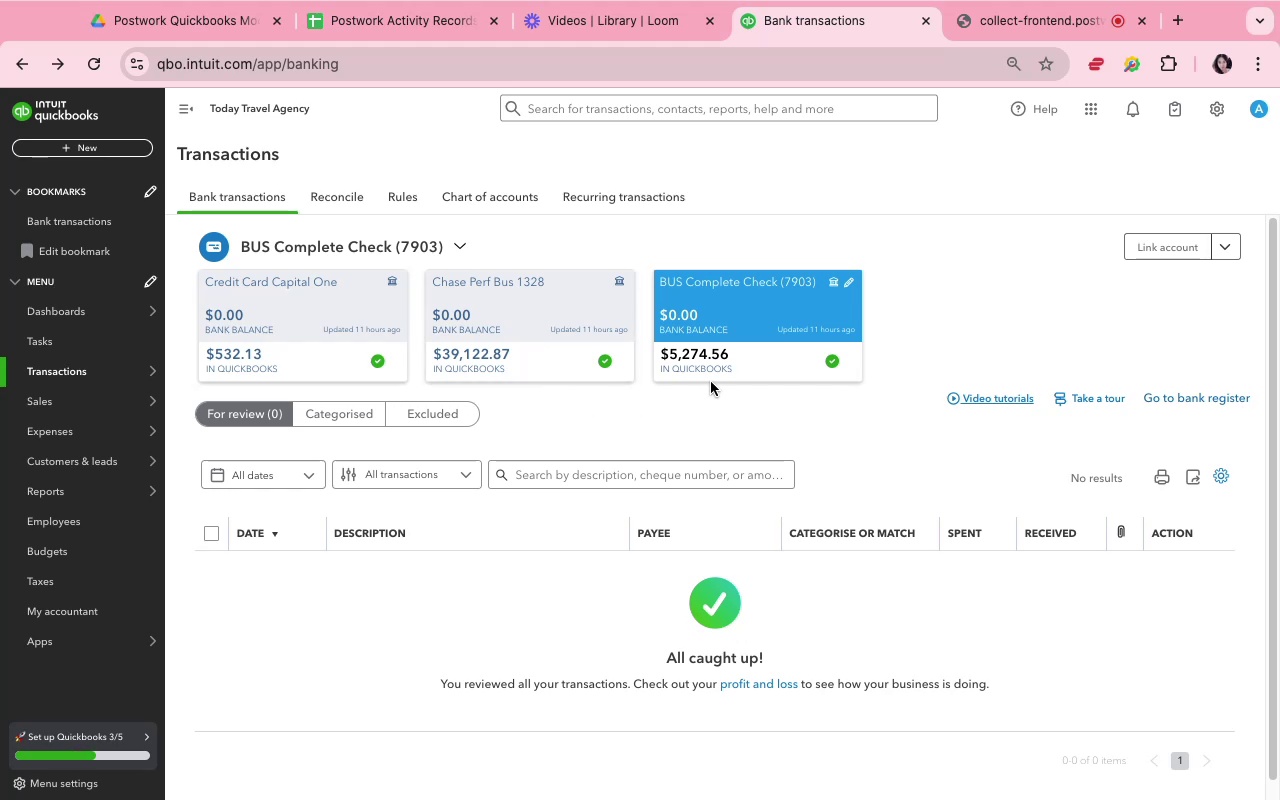 
wait(5.63)
 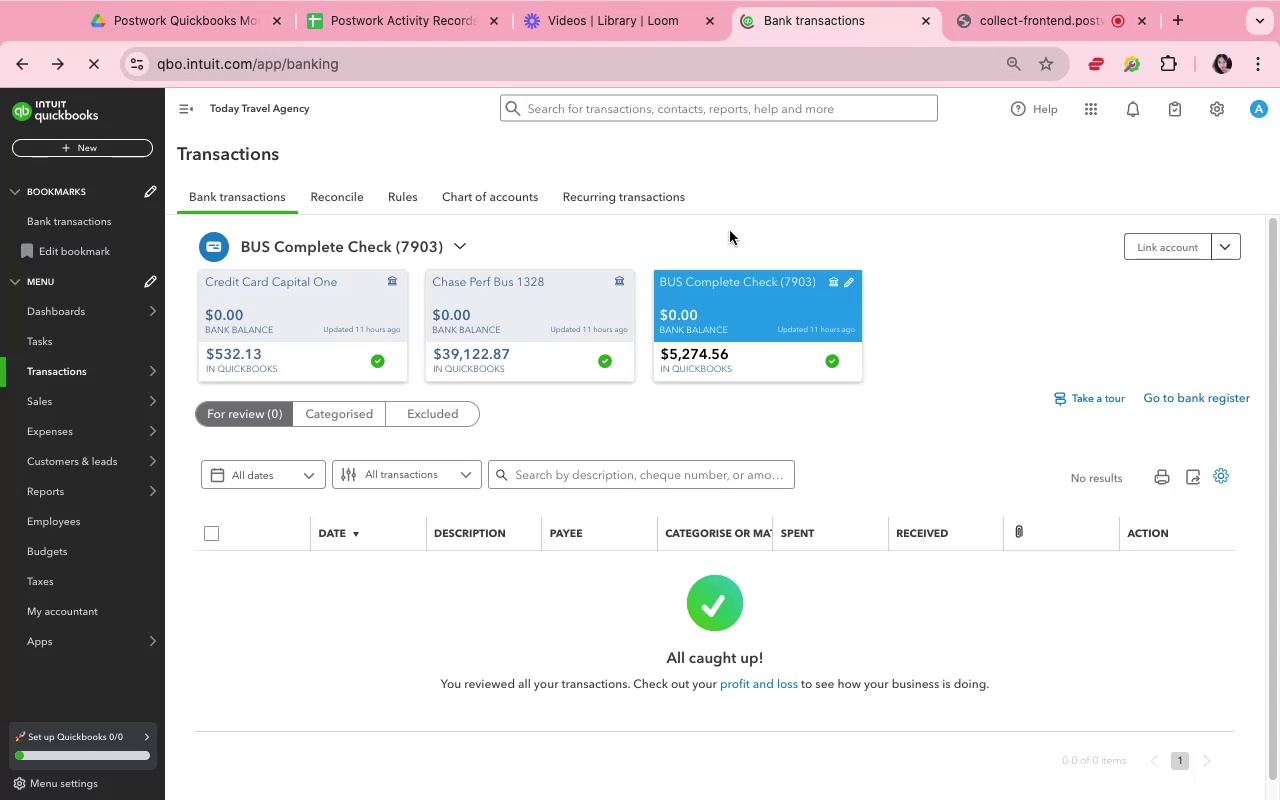 
left_click([947, 290])
 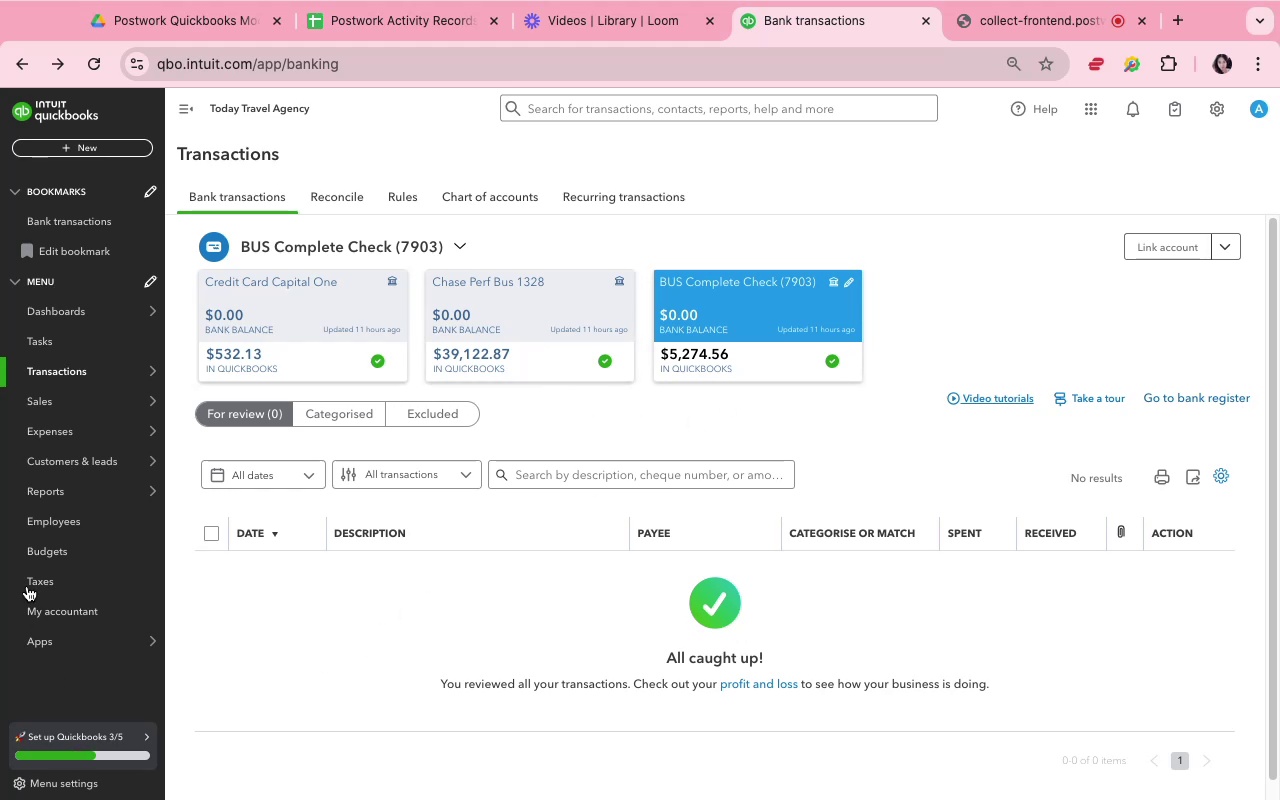 
scroll: coordinate [40, 478], scroll_direction: down, amount: 5.0
 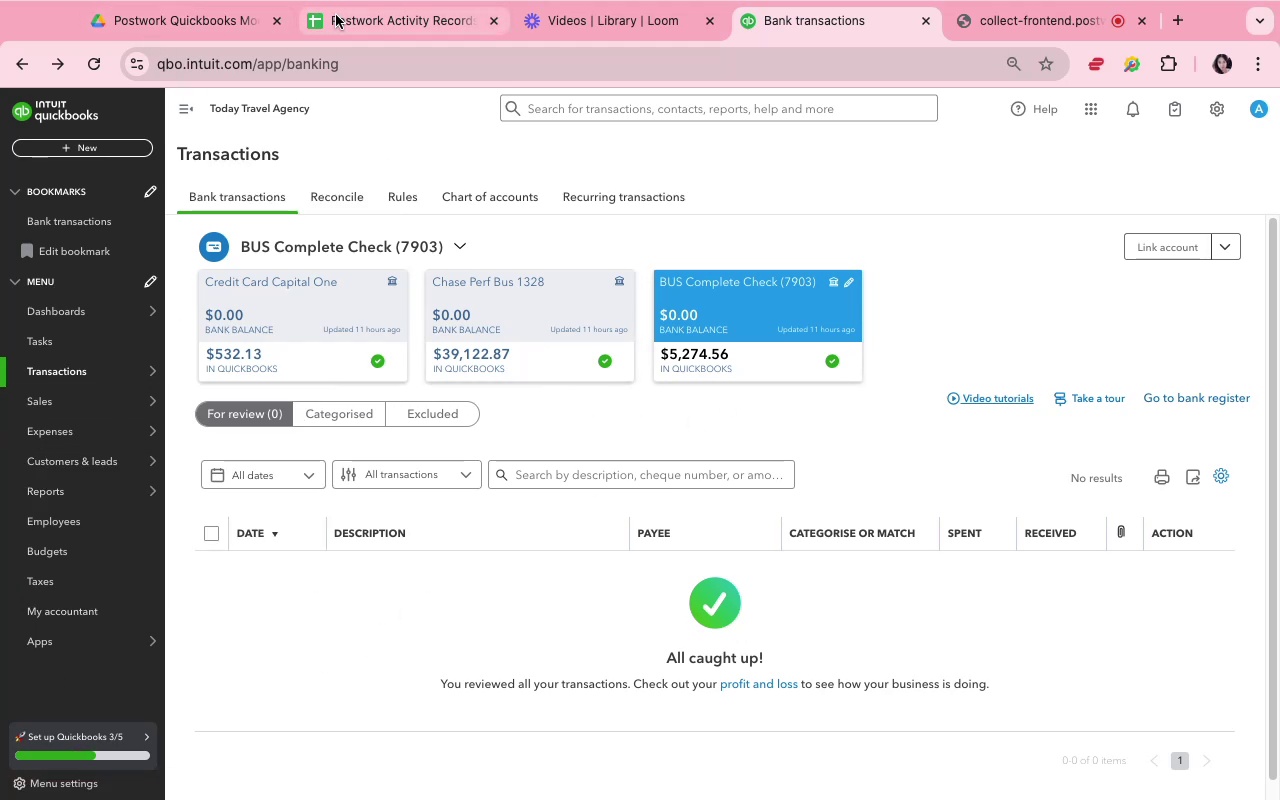 
wait(5.01)
 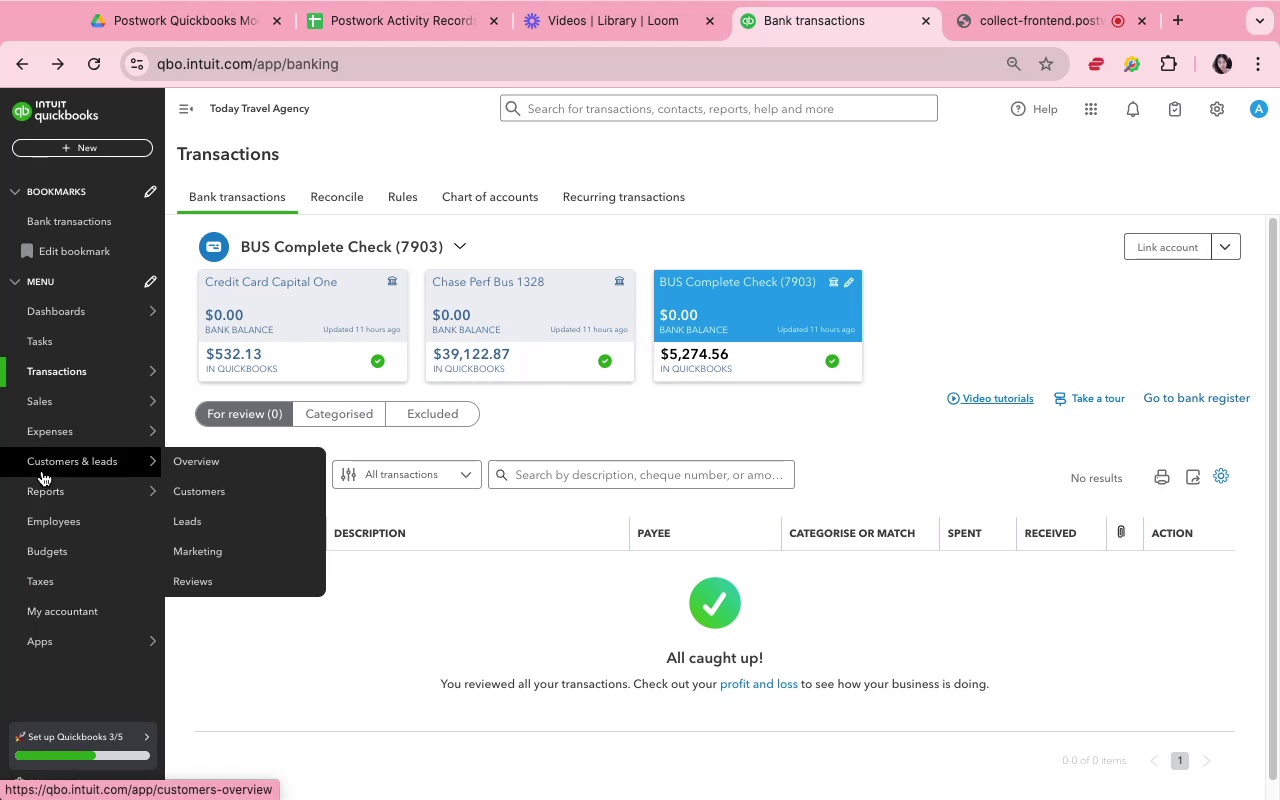 
left_click([219, 29])
 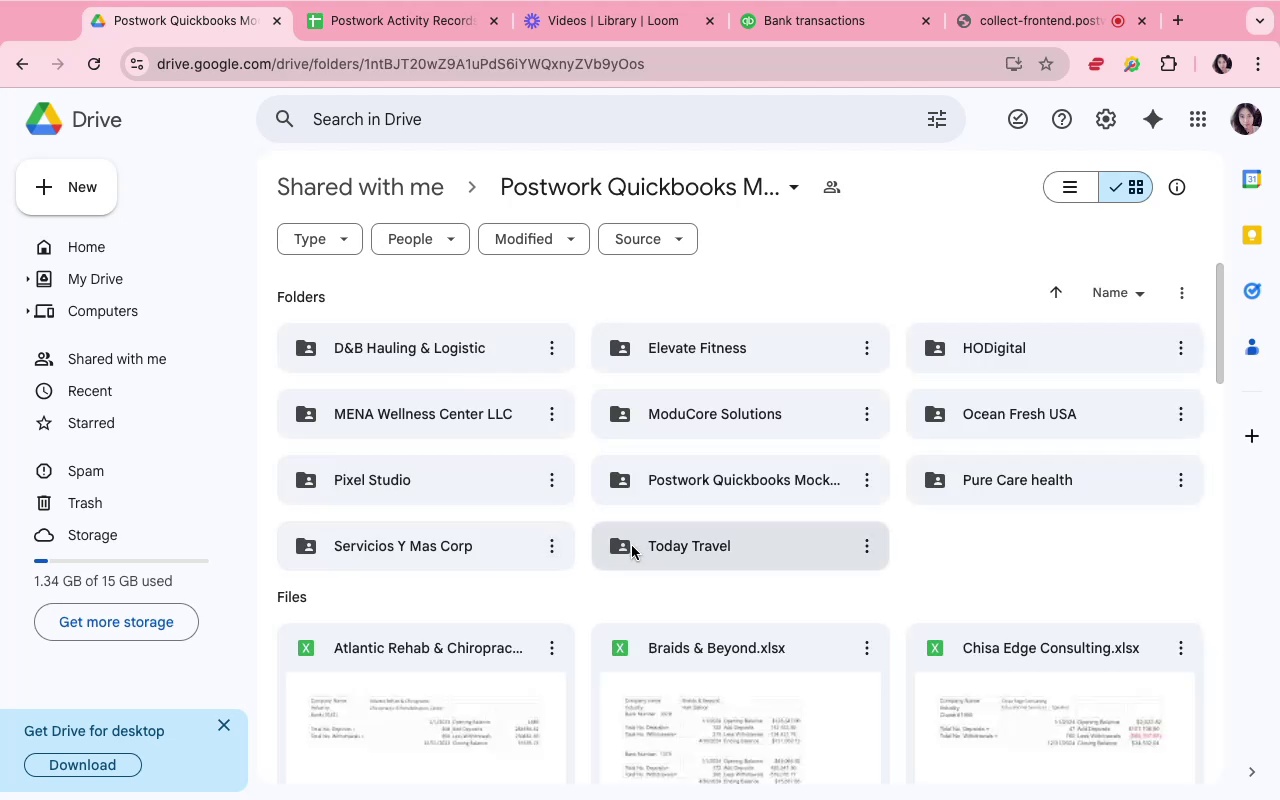 
double_click([635, 546])
 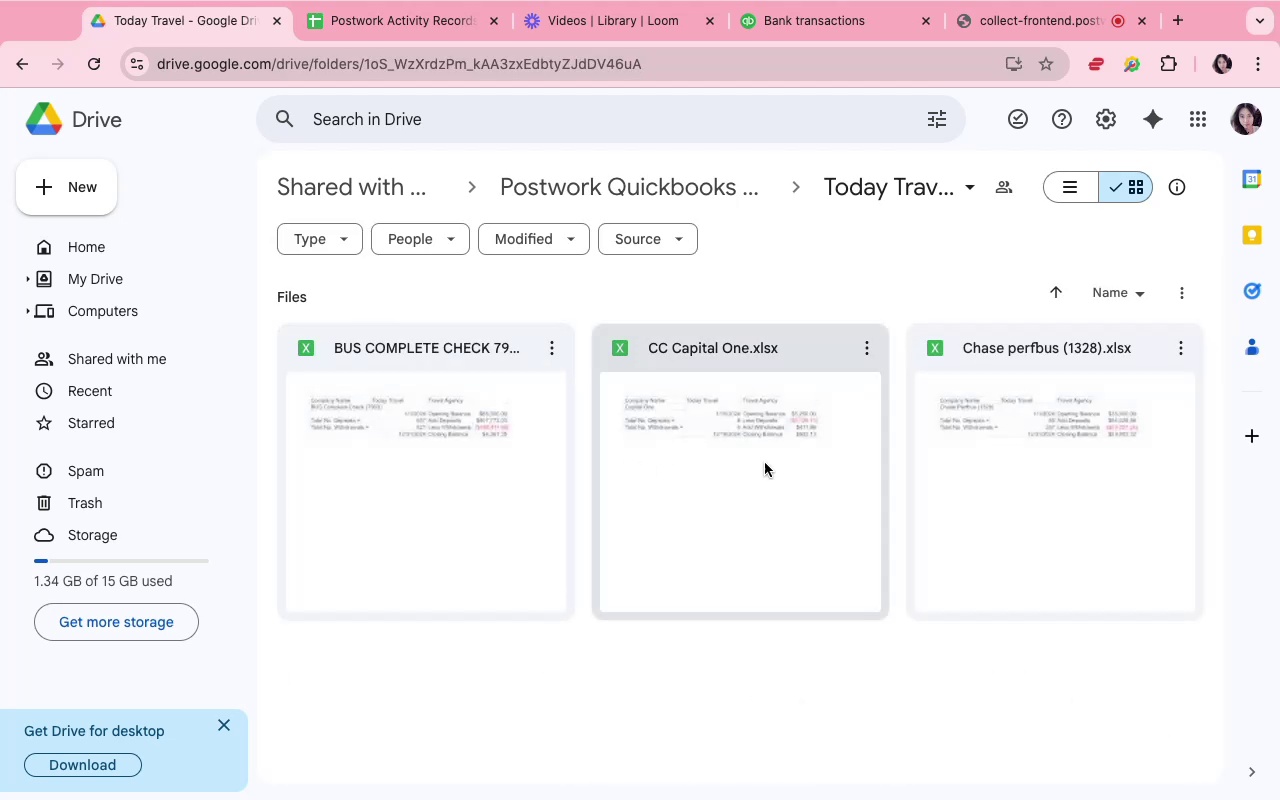 
double_click([1003, 430])
 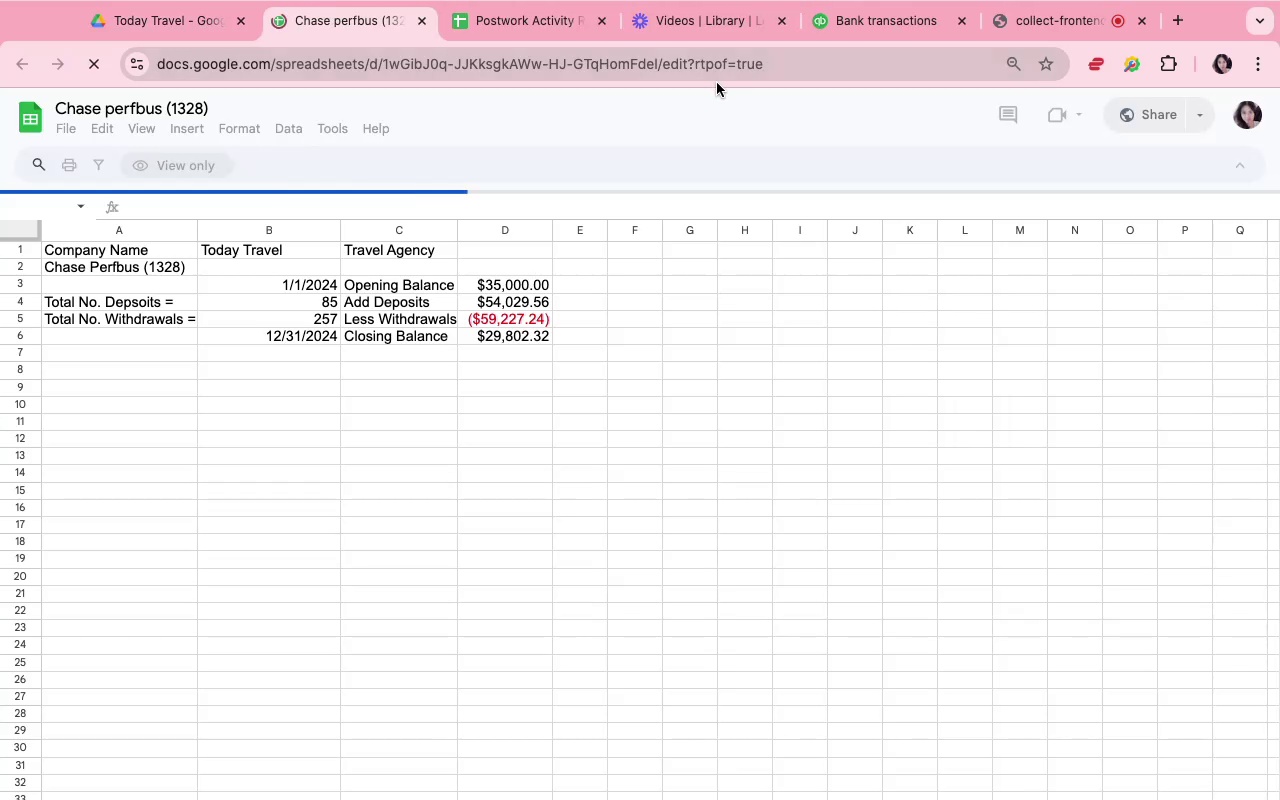 
wait(5.22)
 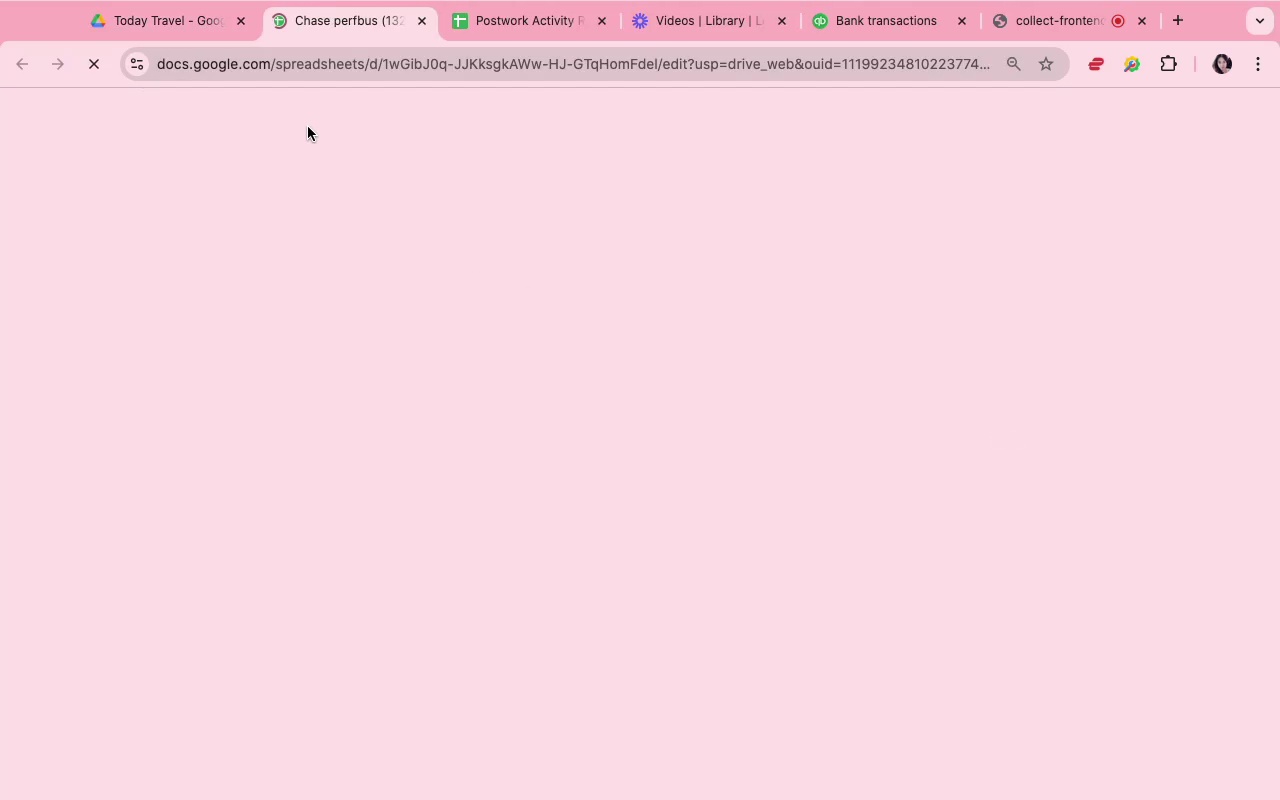 
left_click([913, 25])
 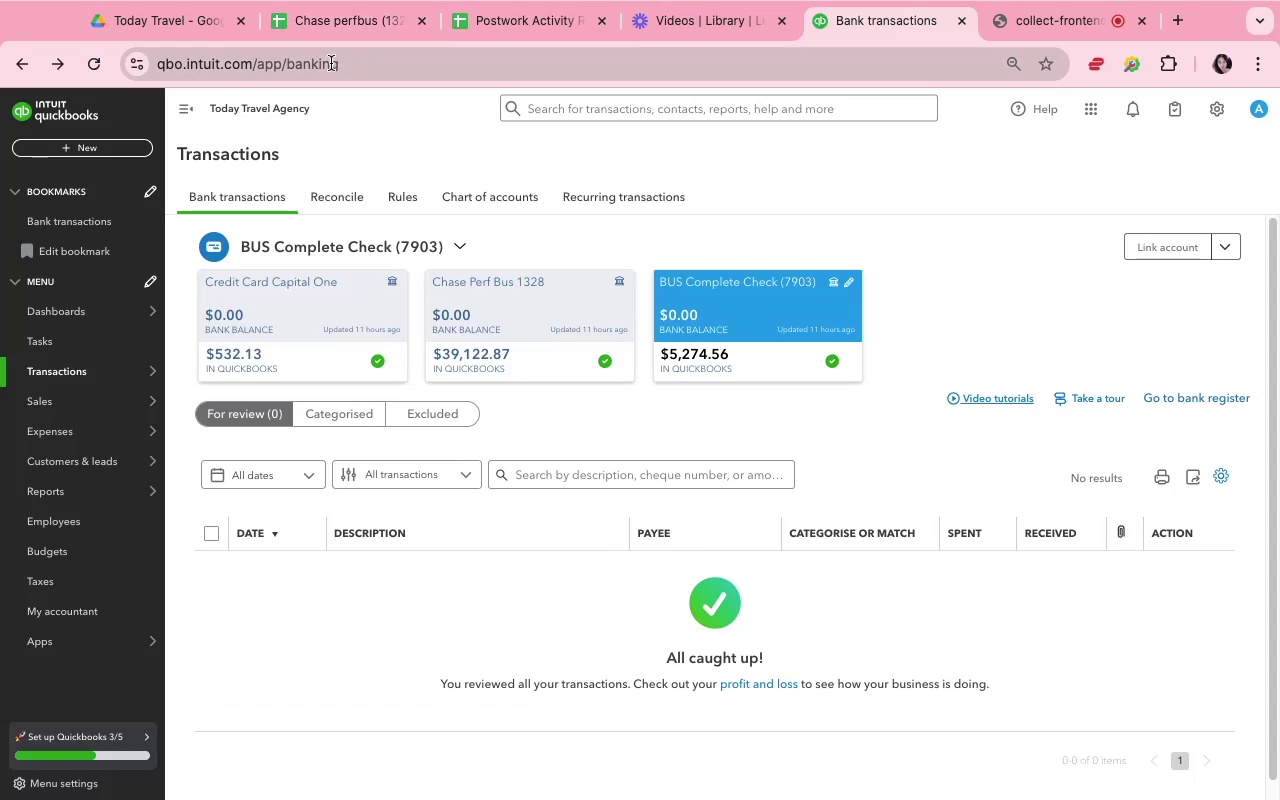 
wait(6.8)
 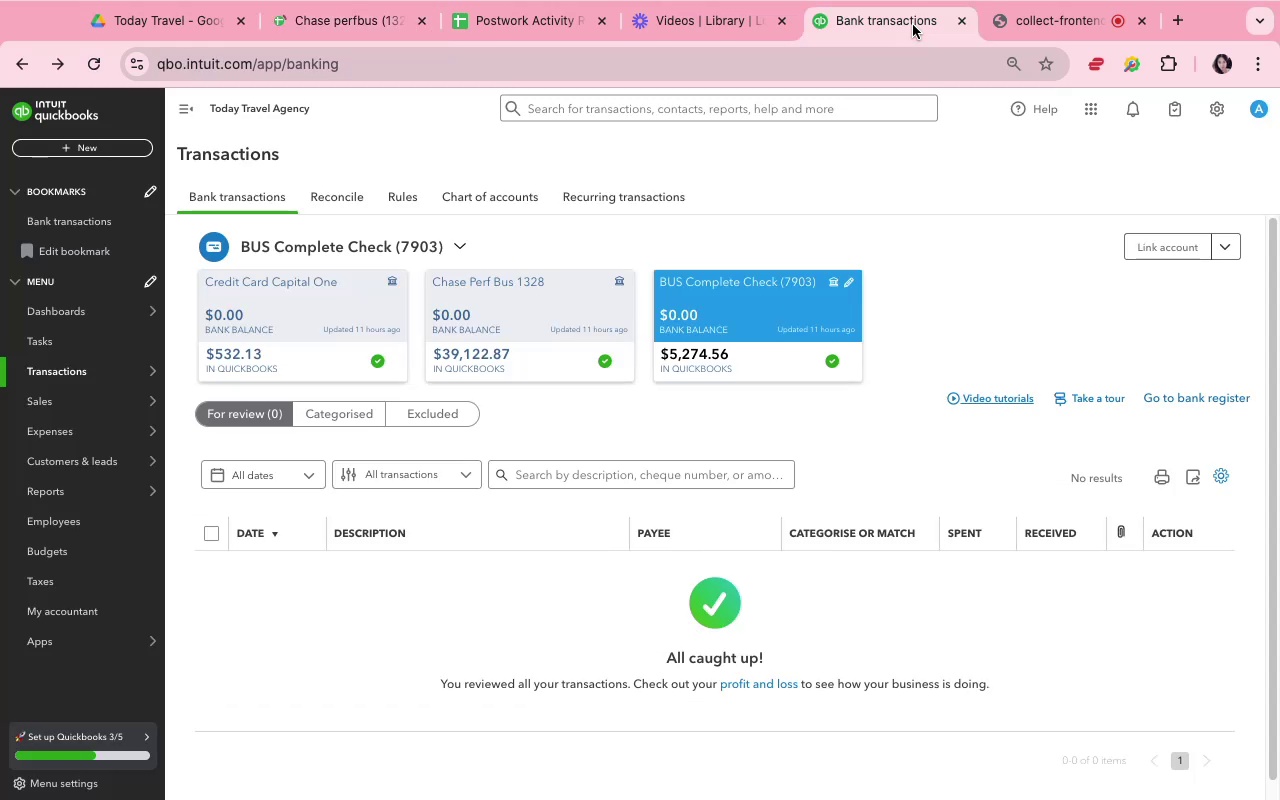 
left_click([415, 28])
 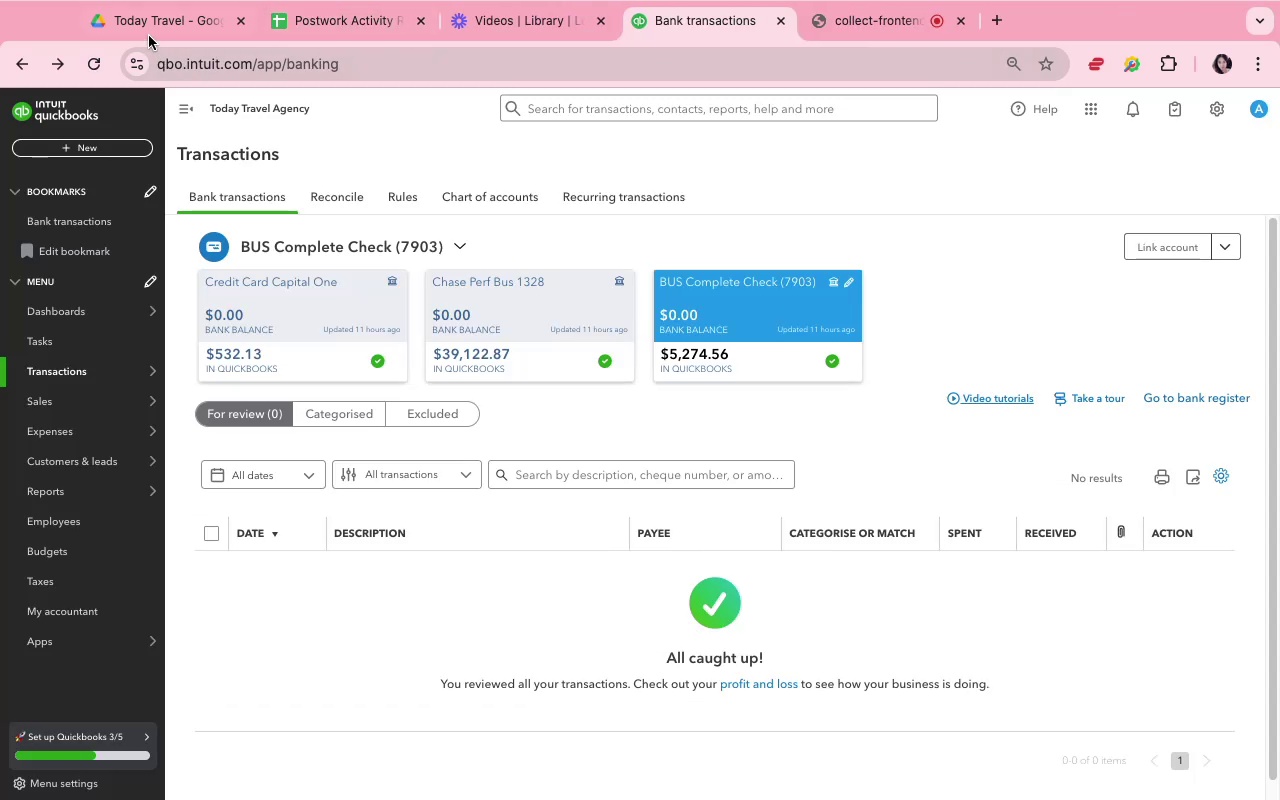 
left_click([148, 30])
 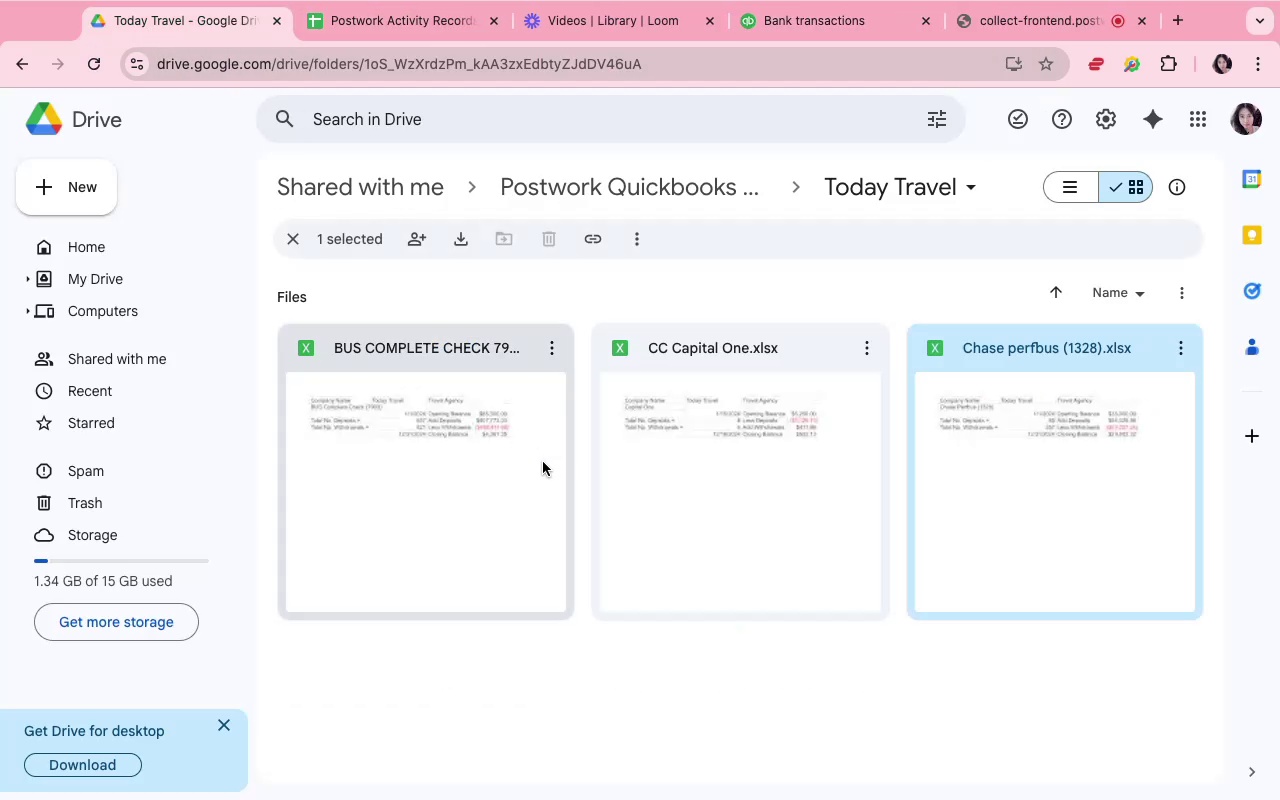 
double_click([542, 461])
 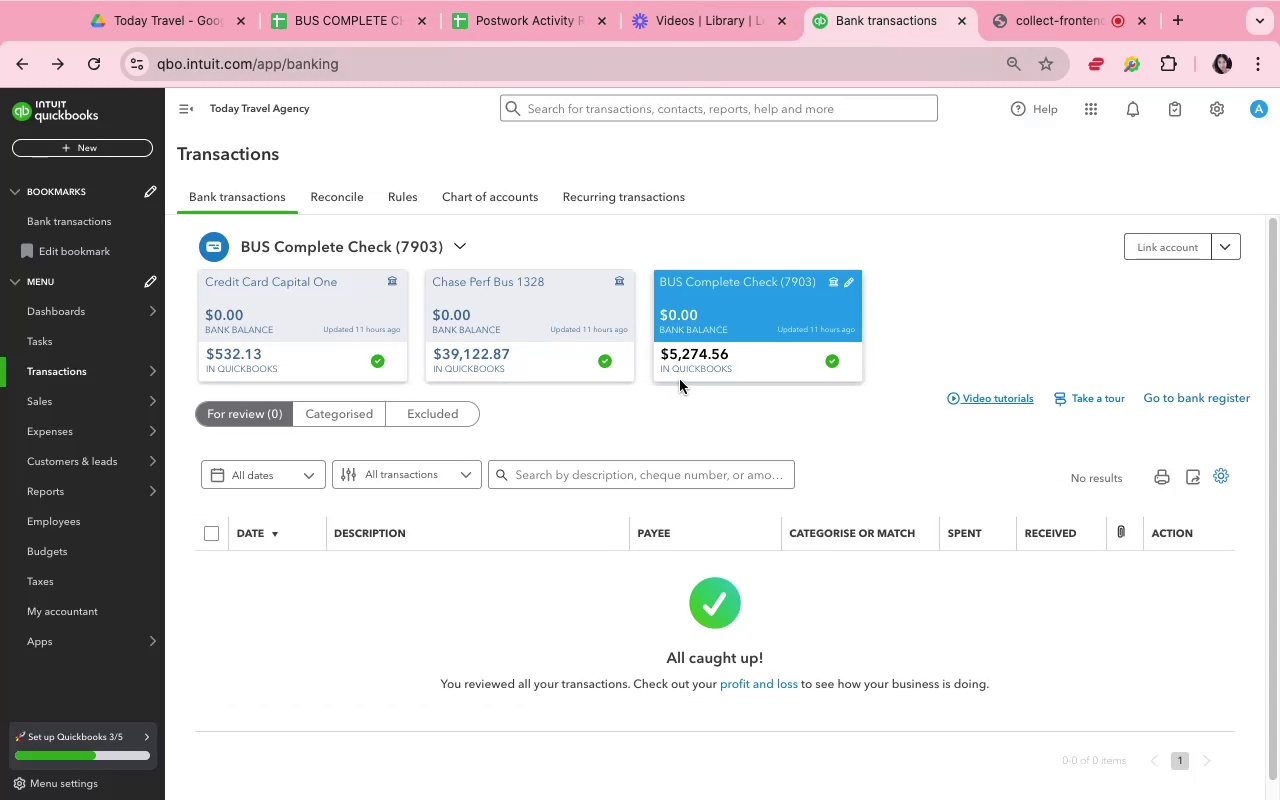 
wait(23.54)
 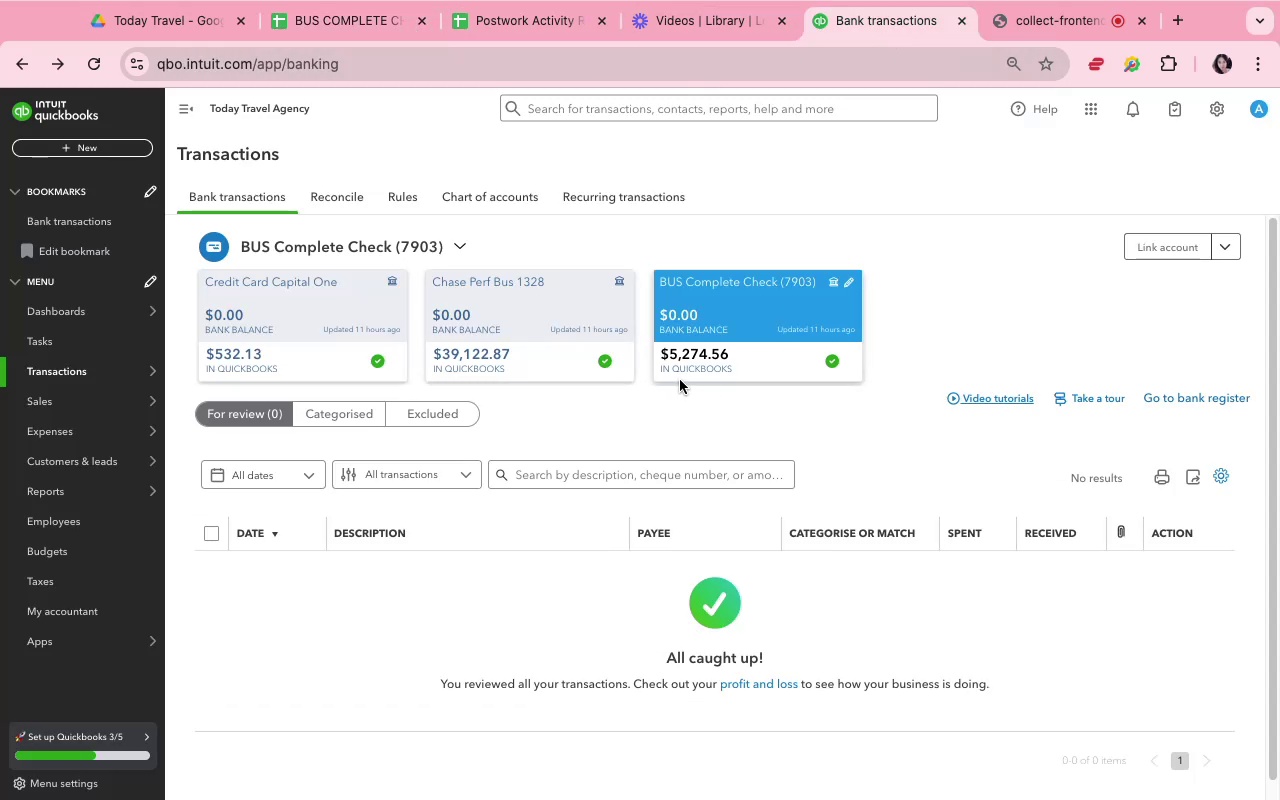 
left_click([1261, 110])
 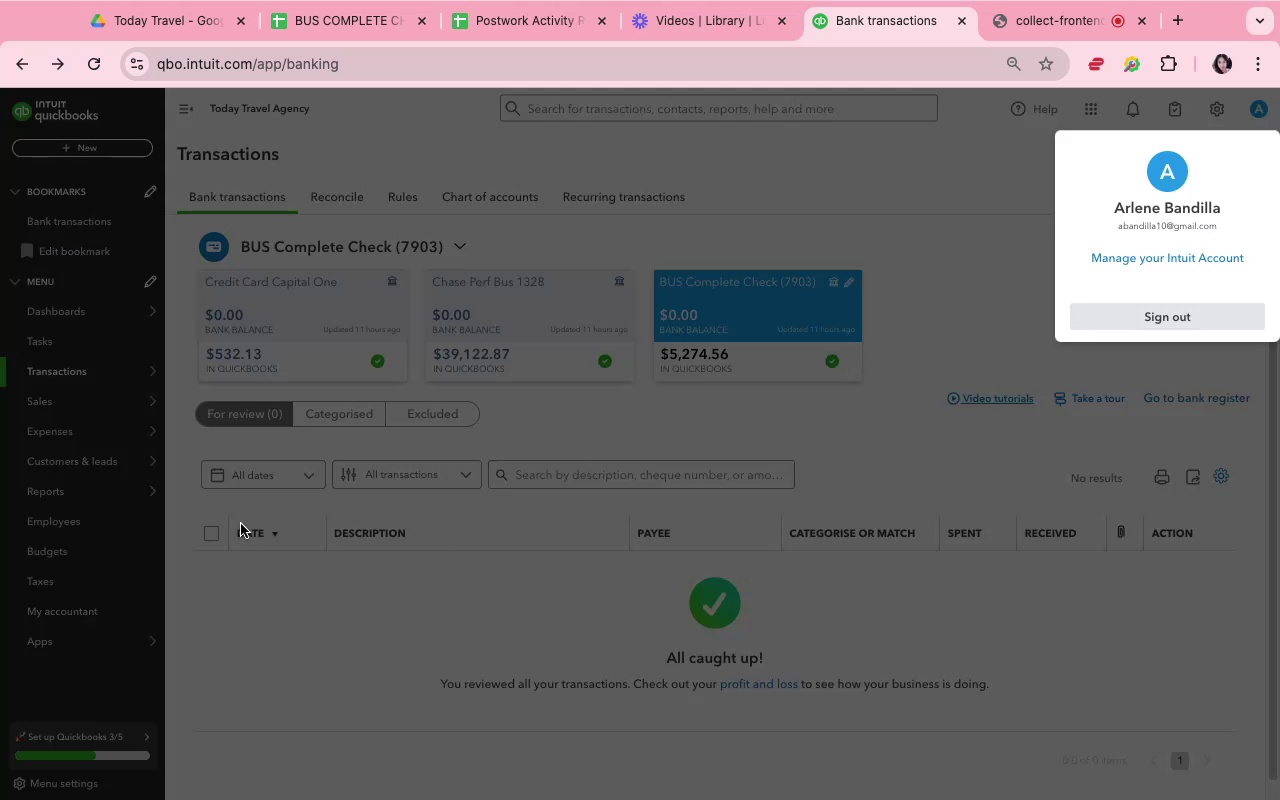 
left_click([380, 632])
 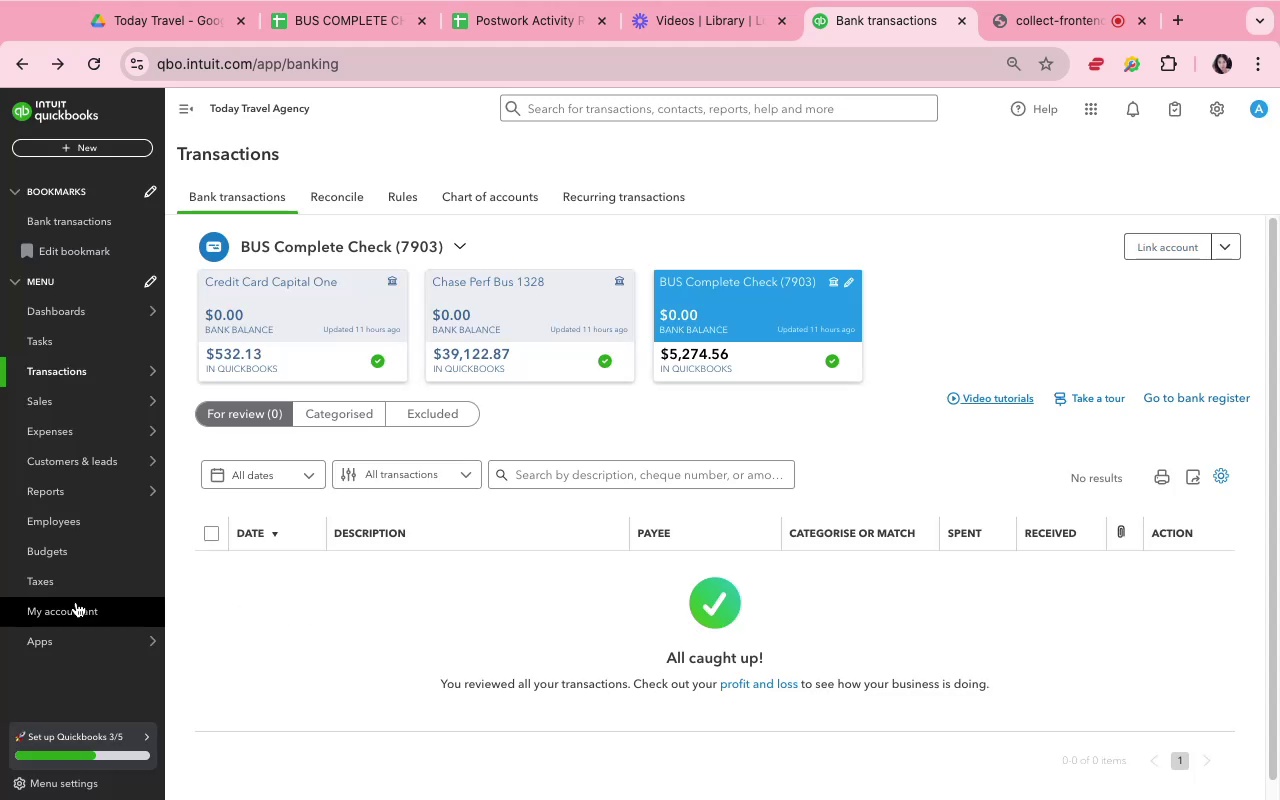 
mouse_move([72, 598])
 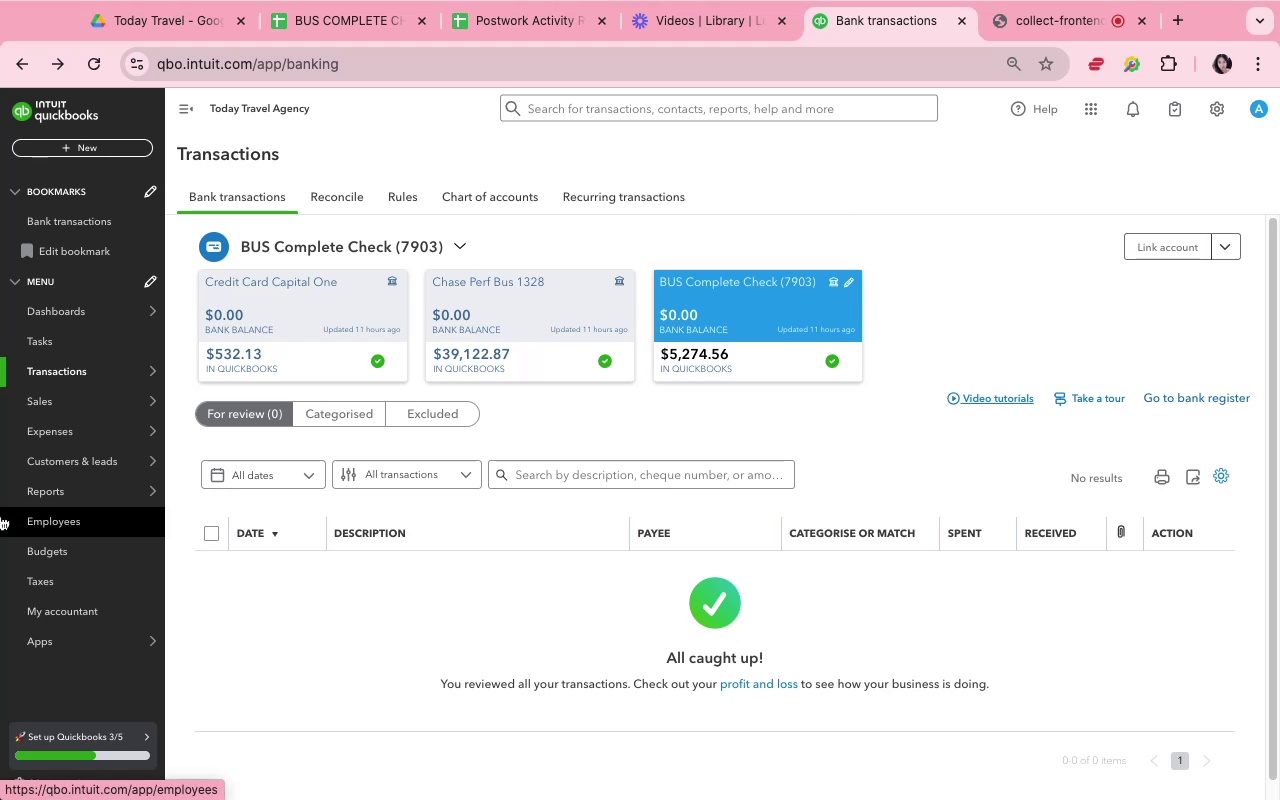 
wait(7.33)
 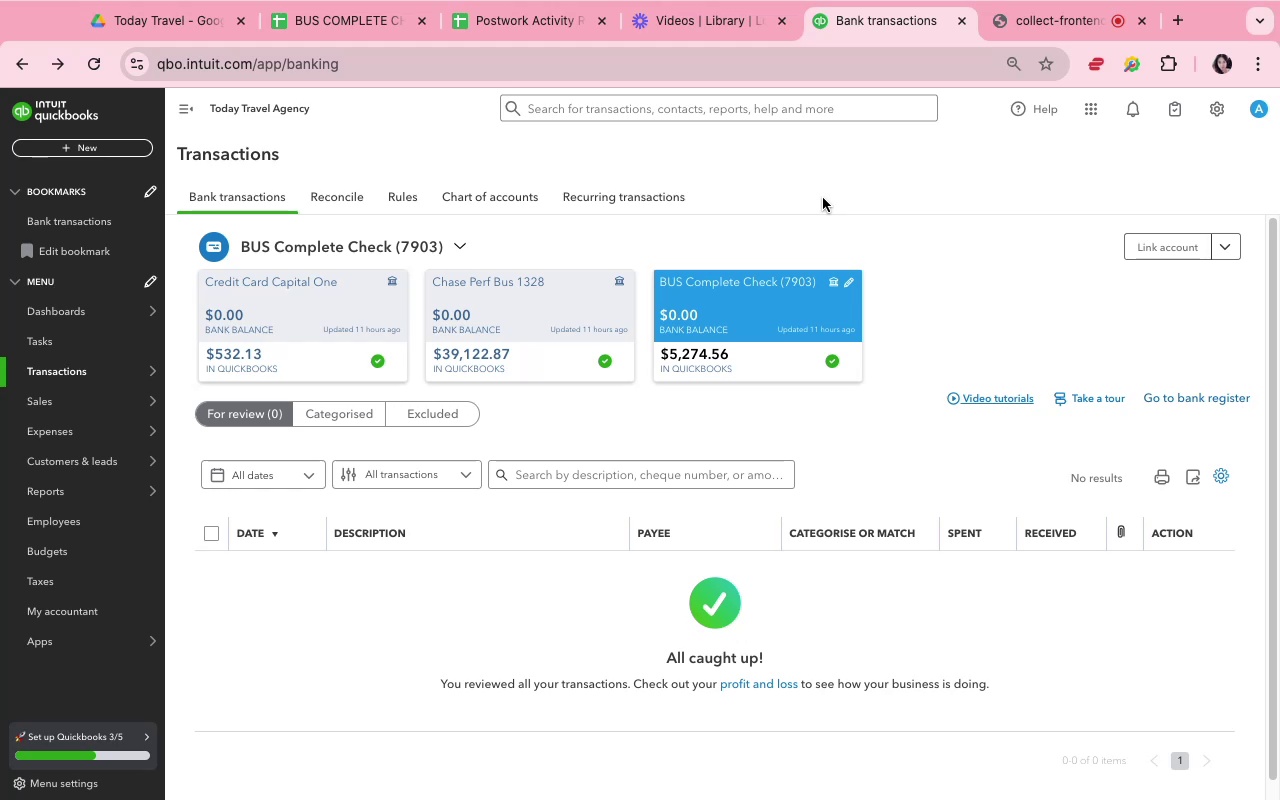 
left_click([394, 63])
 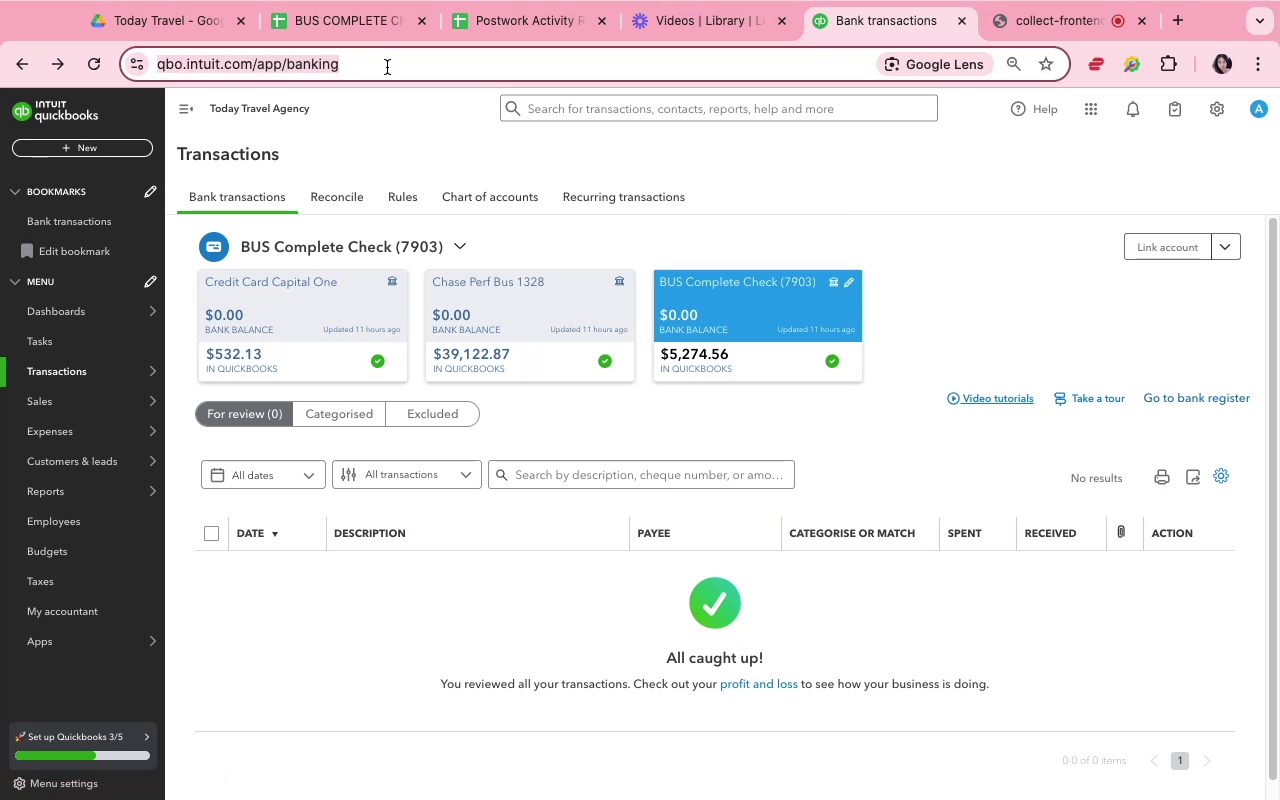 
left_click([387, 67])
 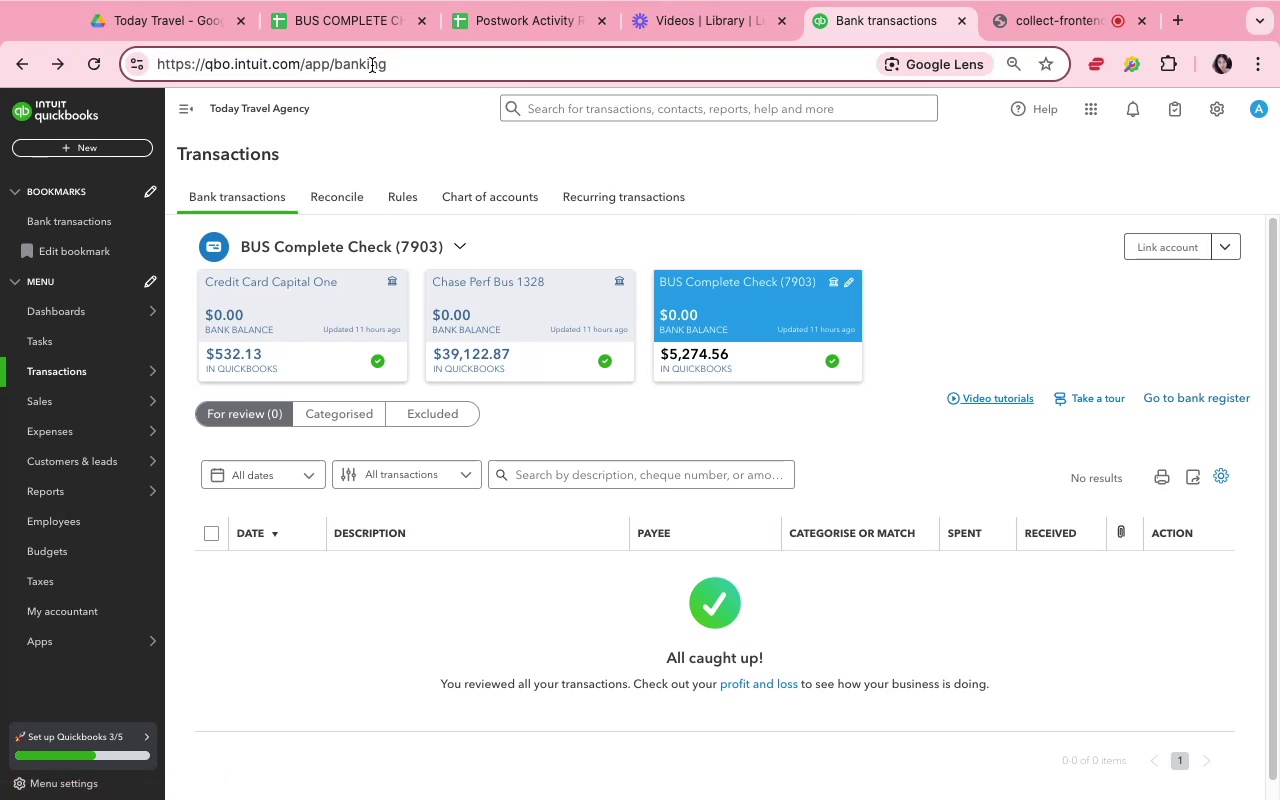 
left_click_drag(start_coordinate=[393, 65], to_coordinate=[335, 59])
 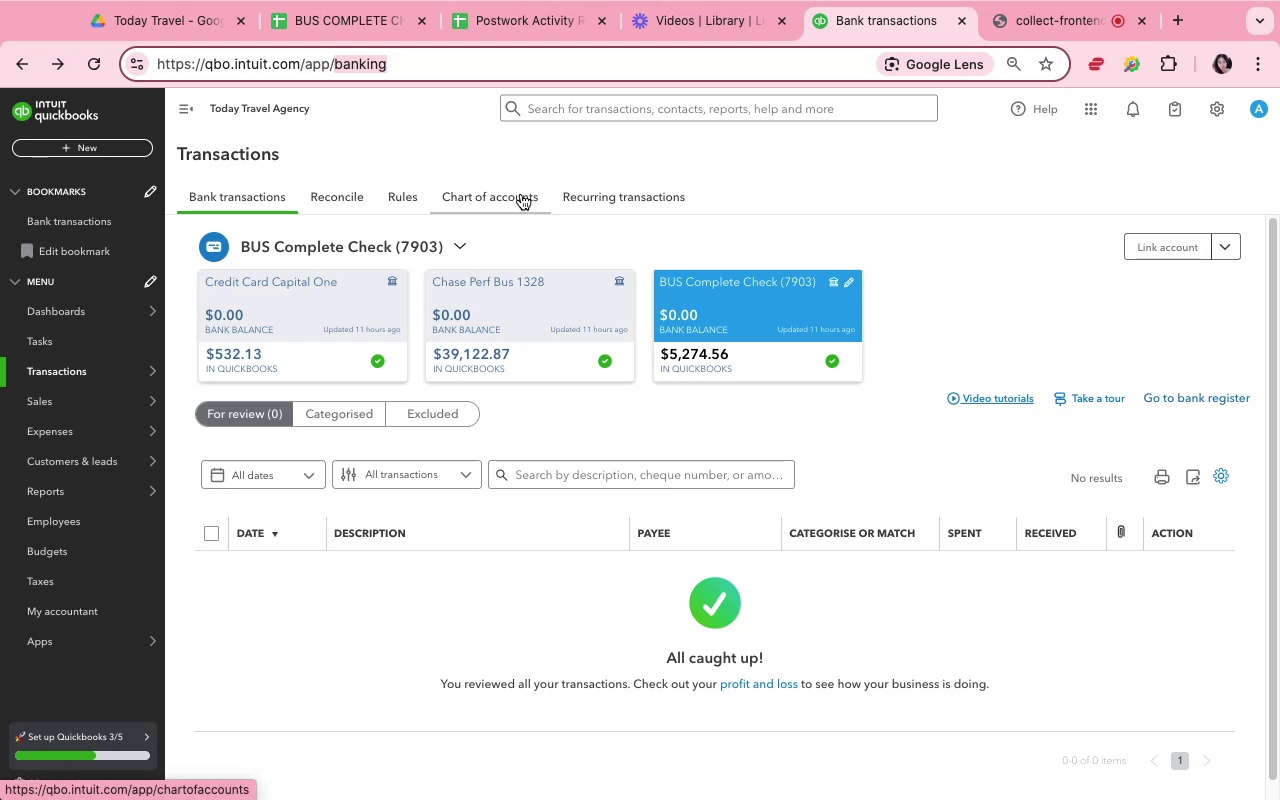 
key(Backspace)
 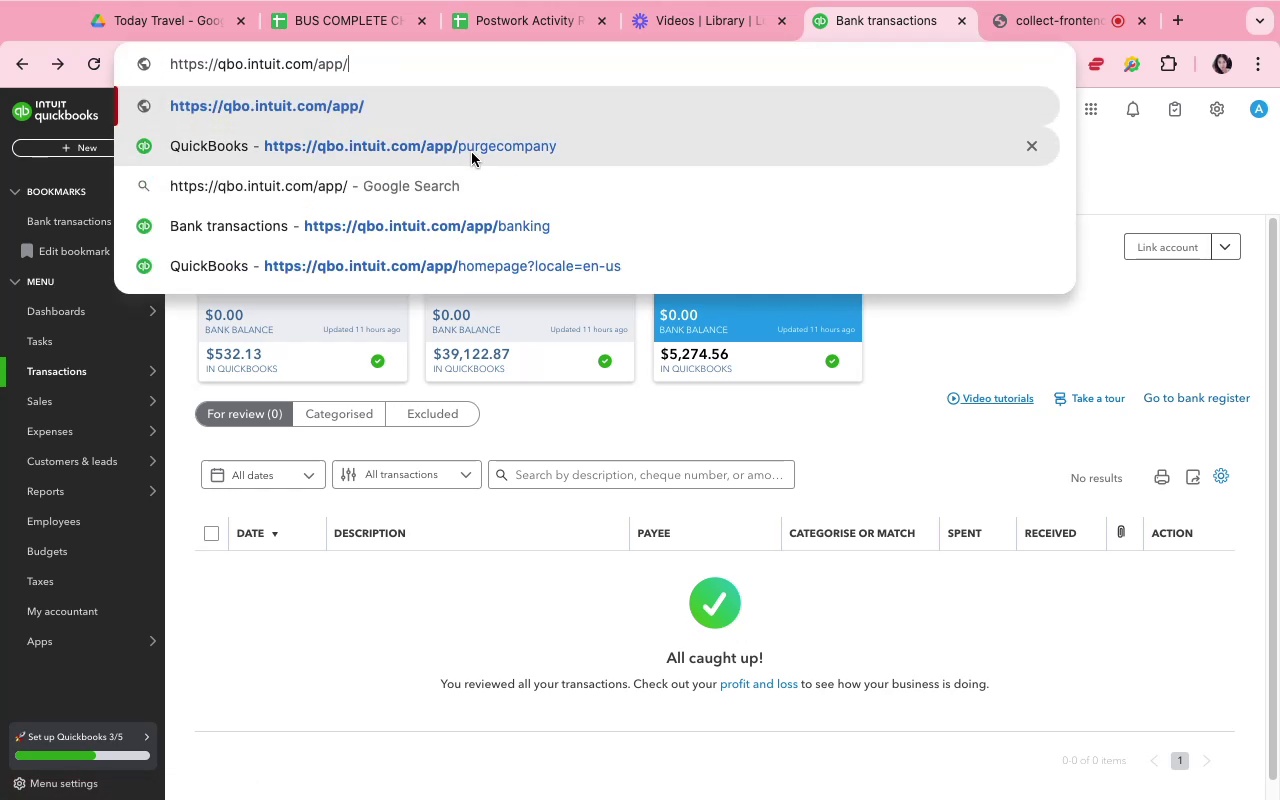 
left_click([472, 153])
 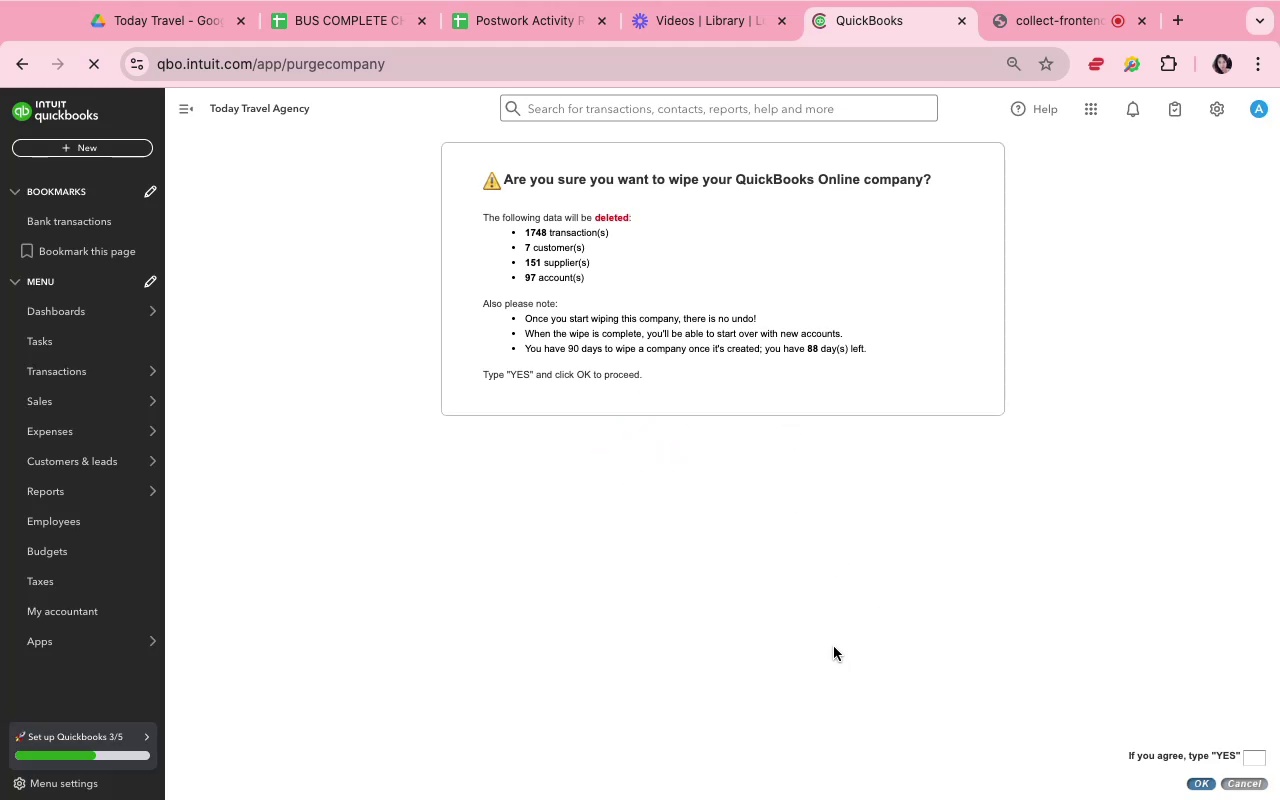 
wait(19.94)
 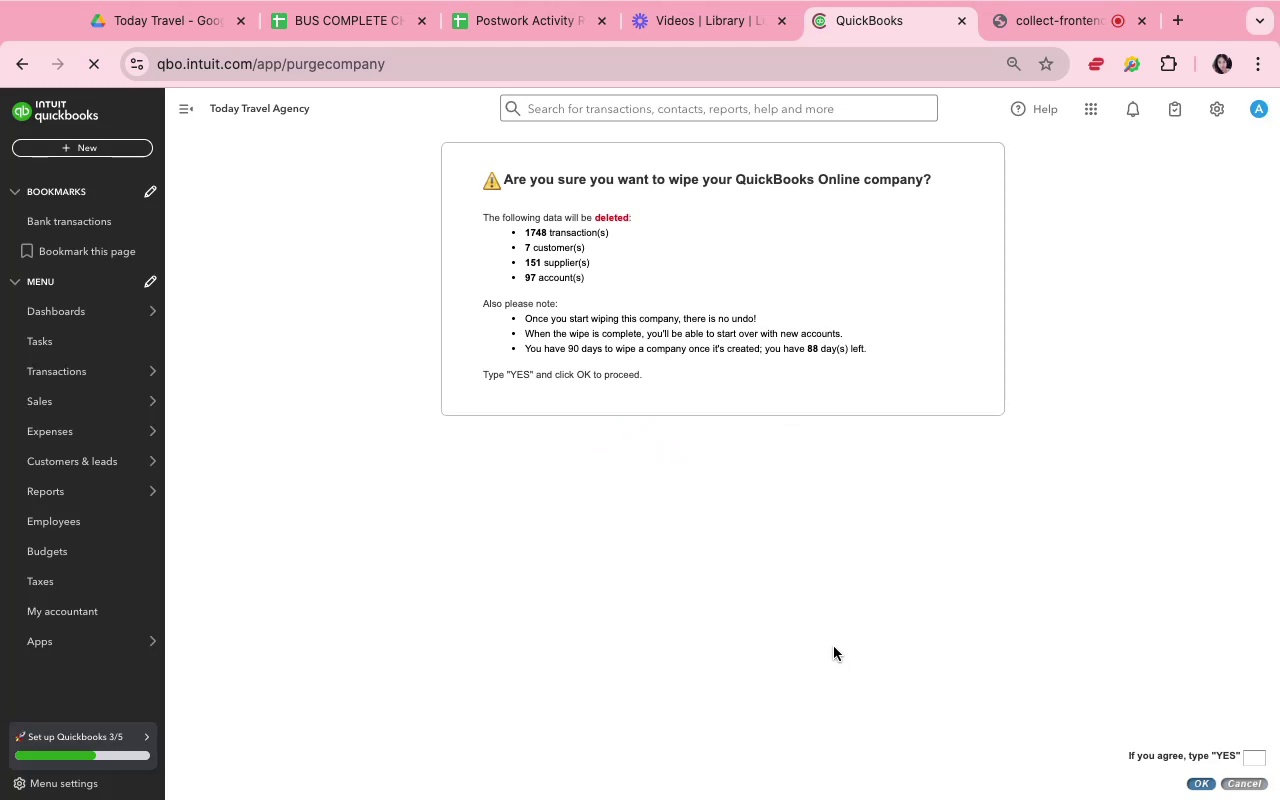 
left_click([1250, 760])
 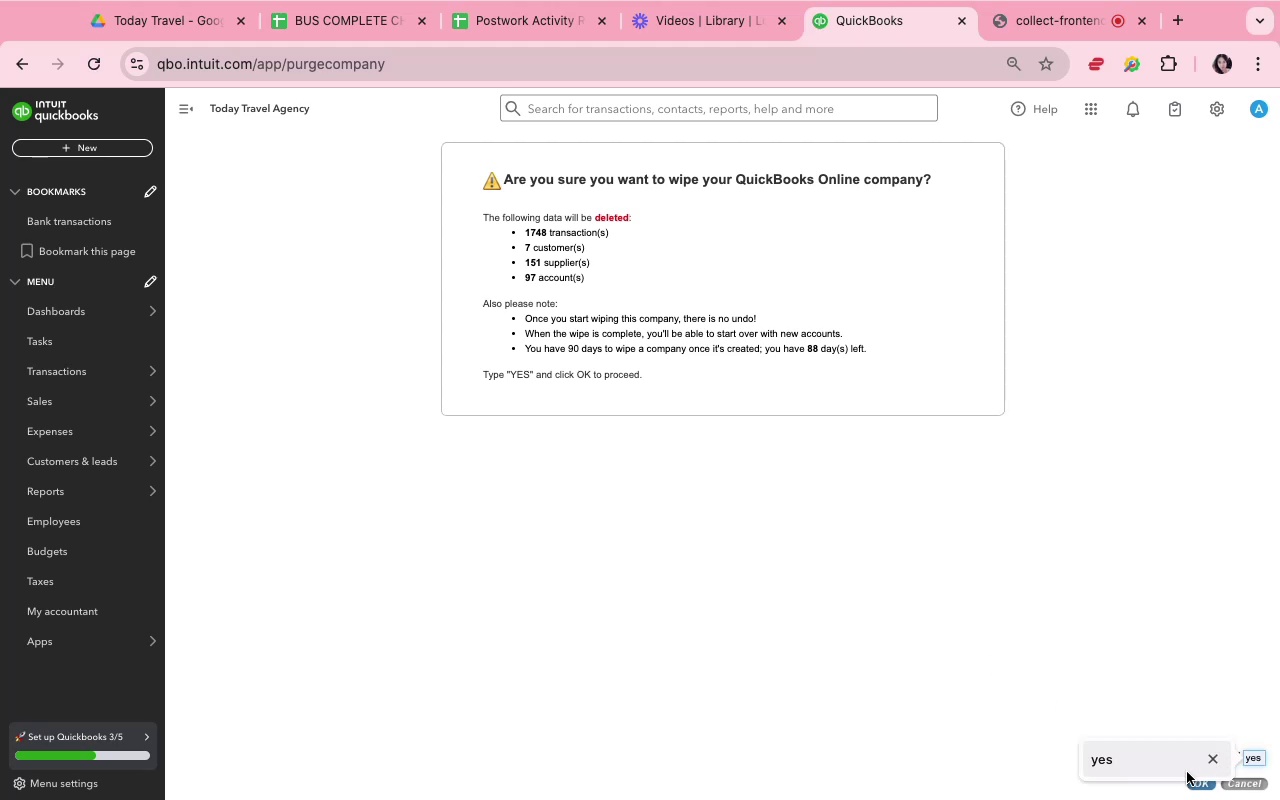 
left_click([1187, 772])
 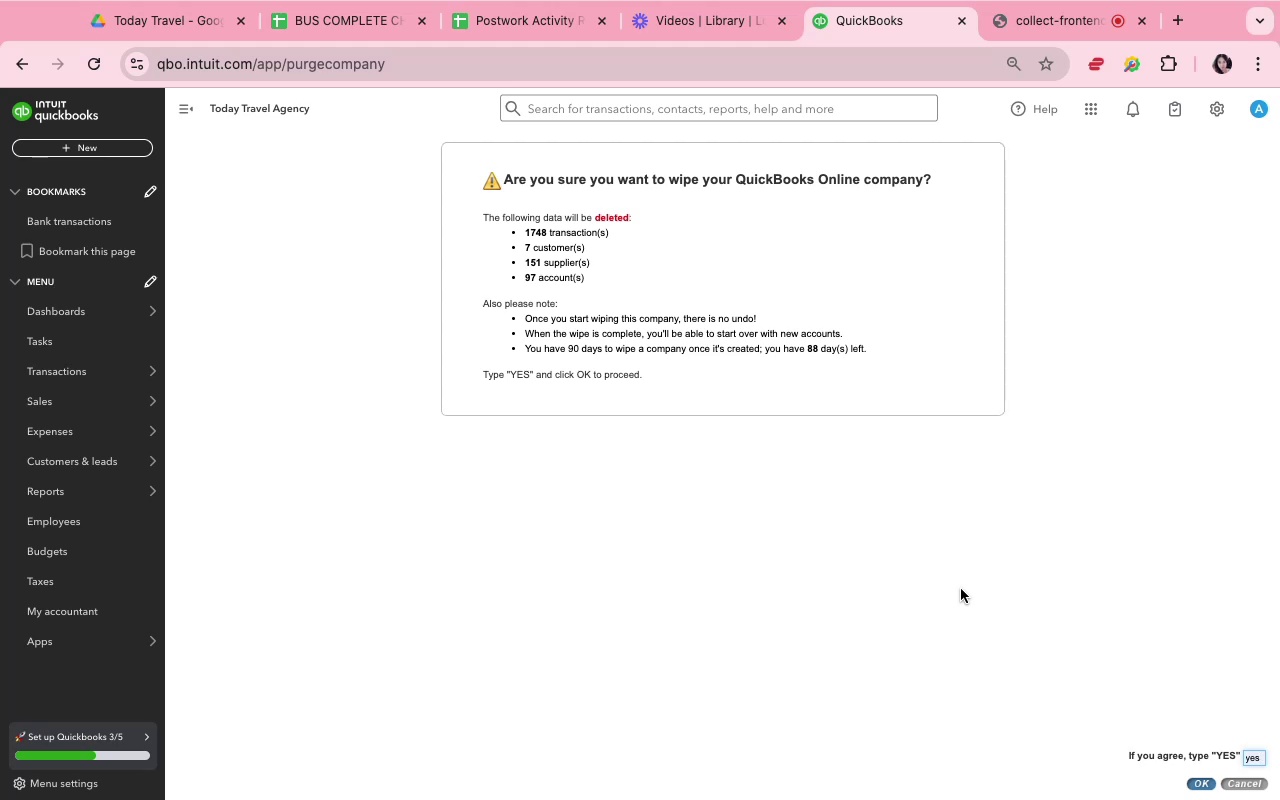 
wait(43.98)
 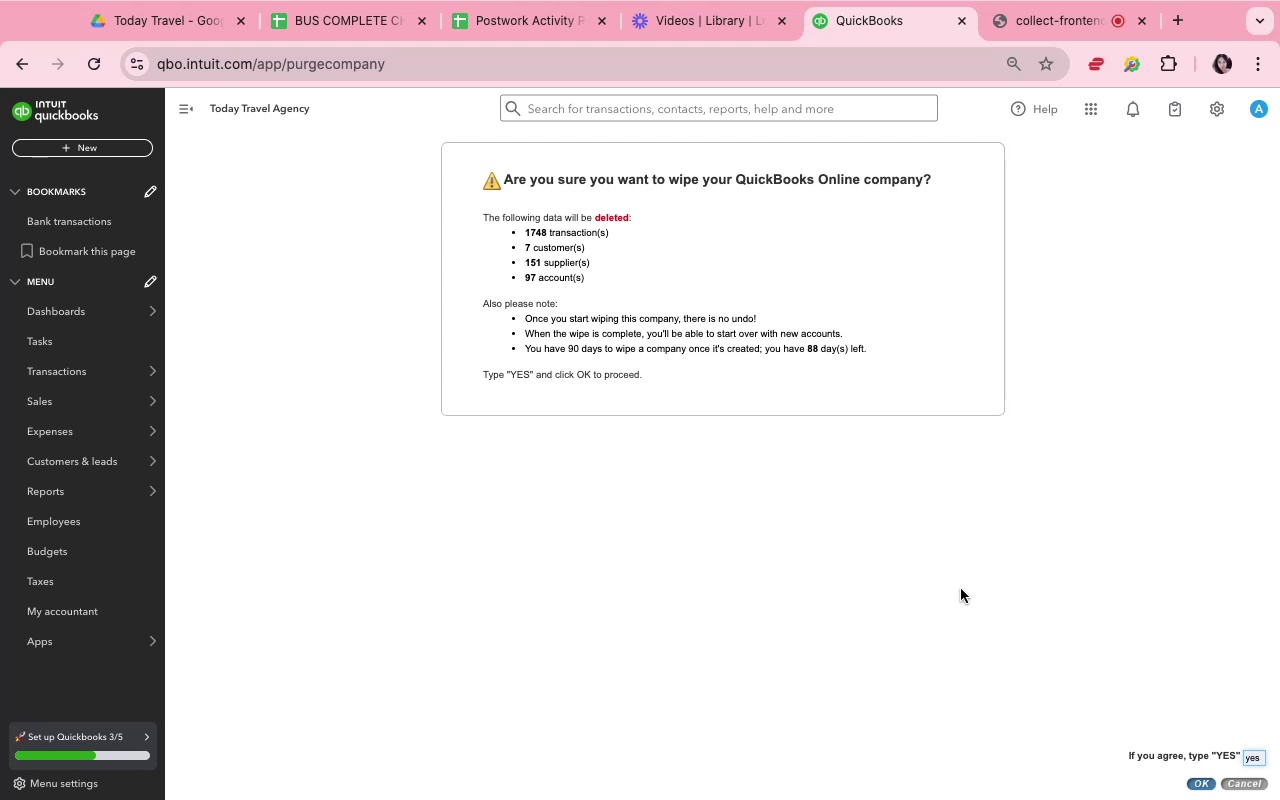 
left_click([1210, 782])
 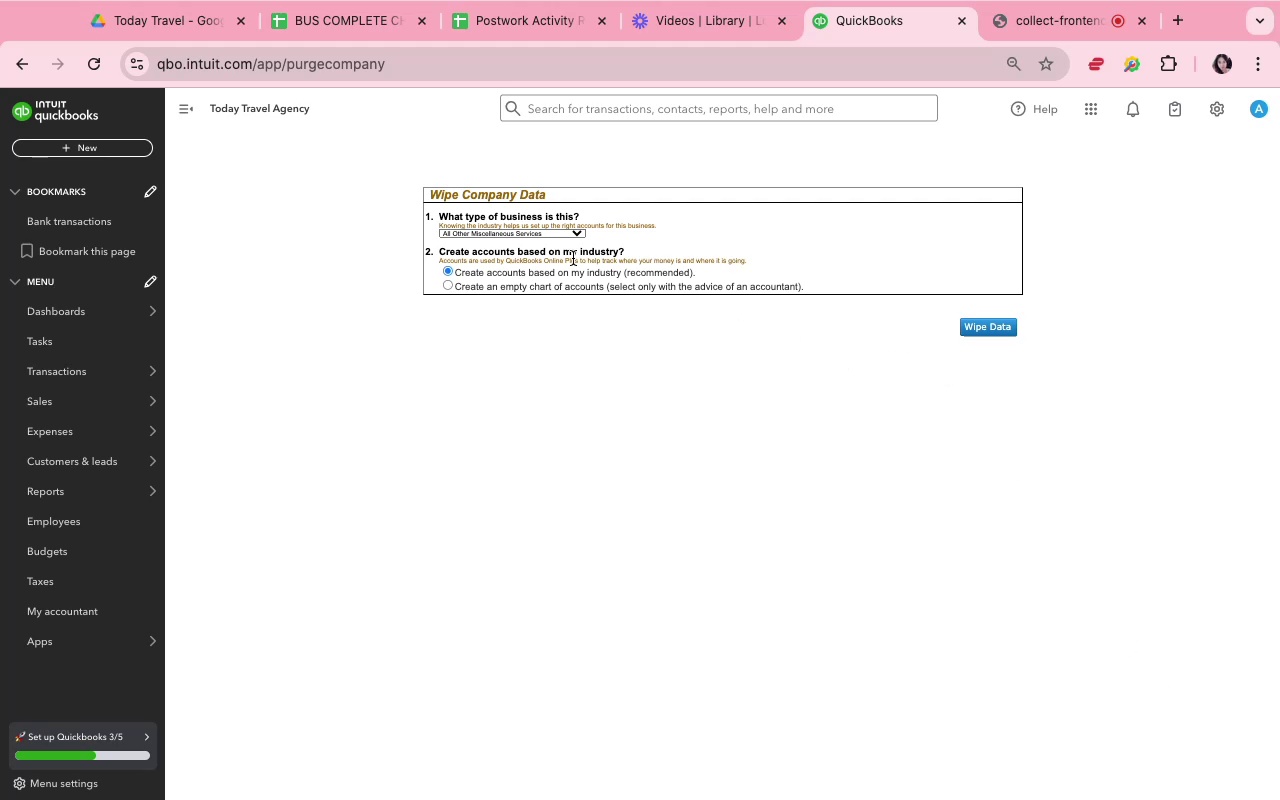 
left_click([537, 240])
 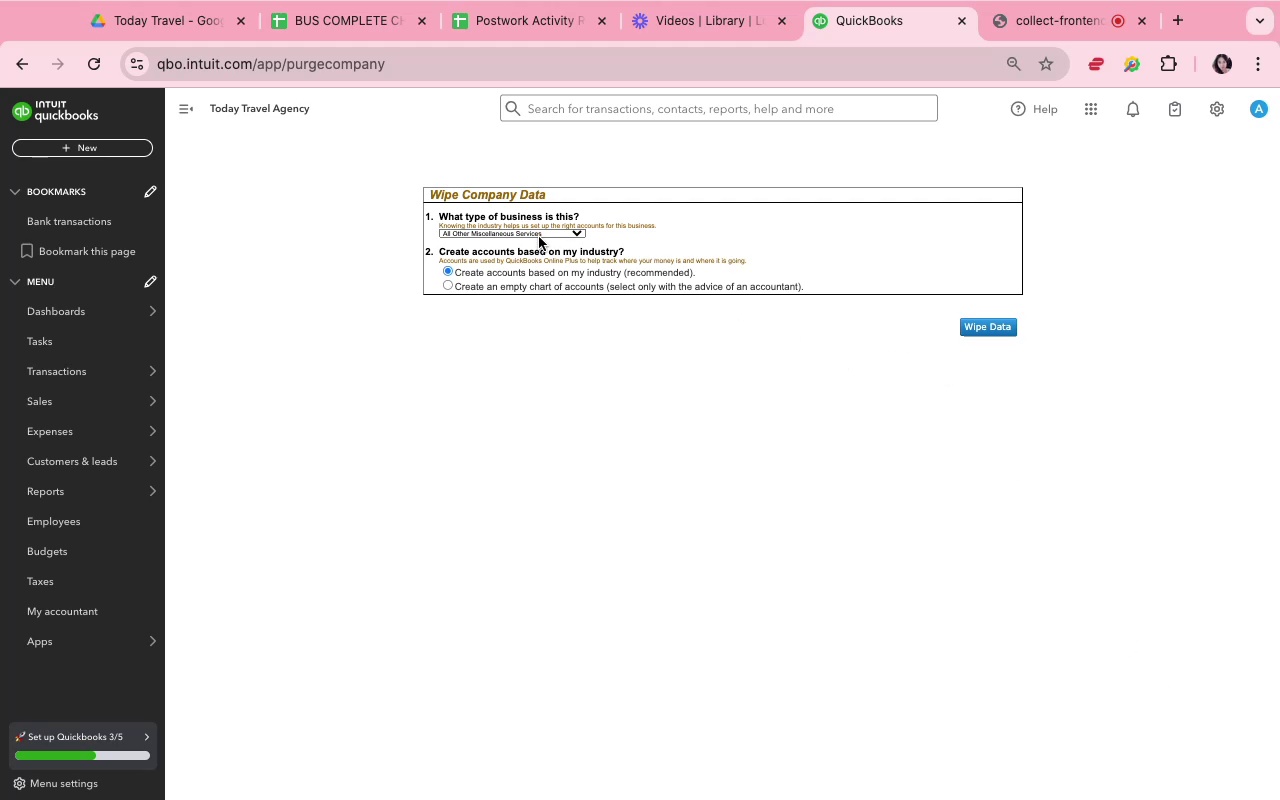 
left_click([539, 237])
 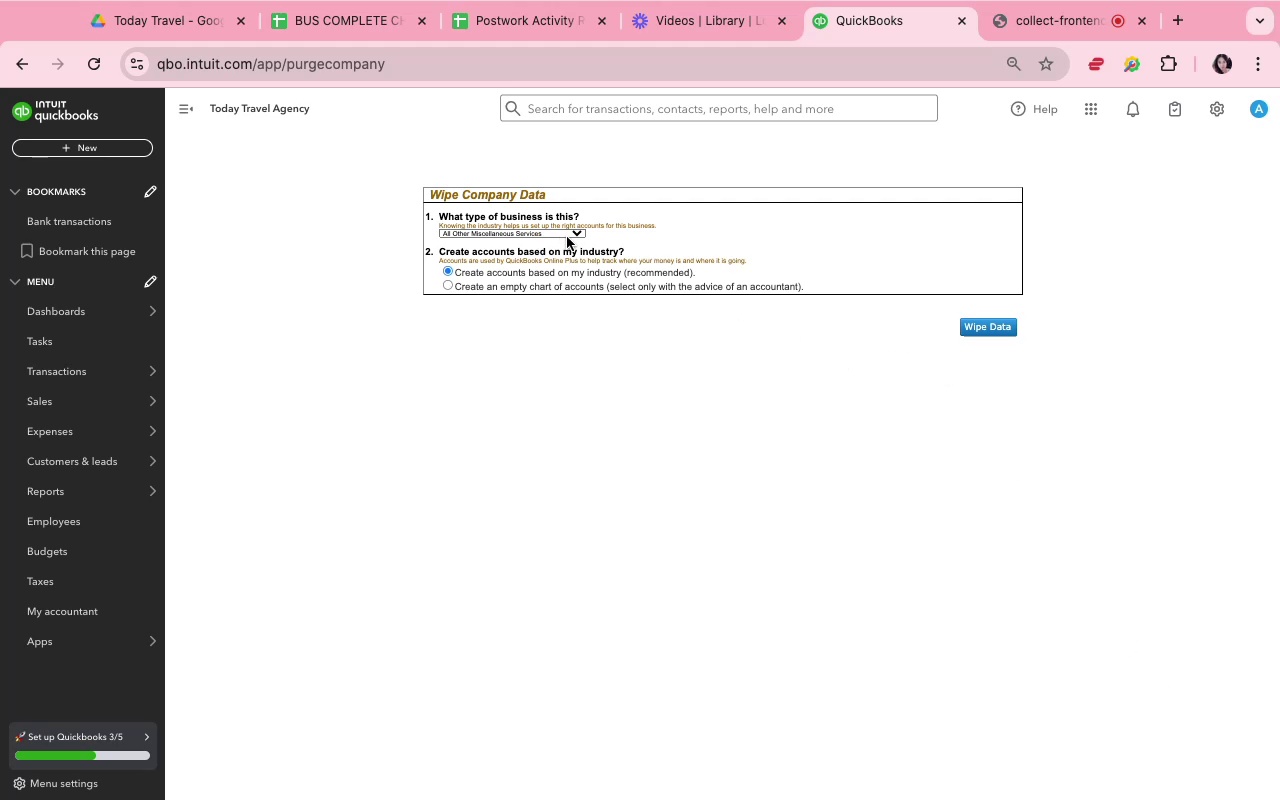 
mouse_move([584, 256])
 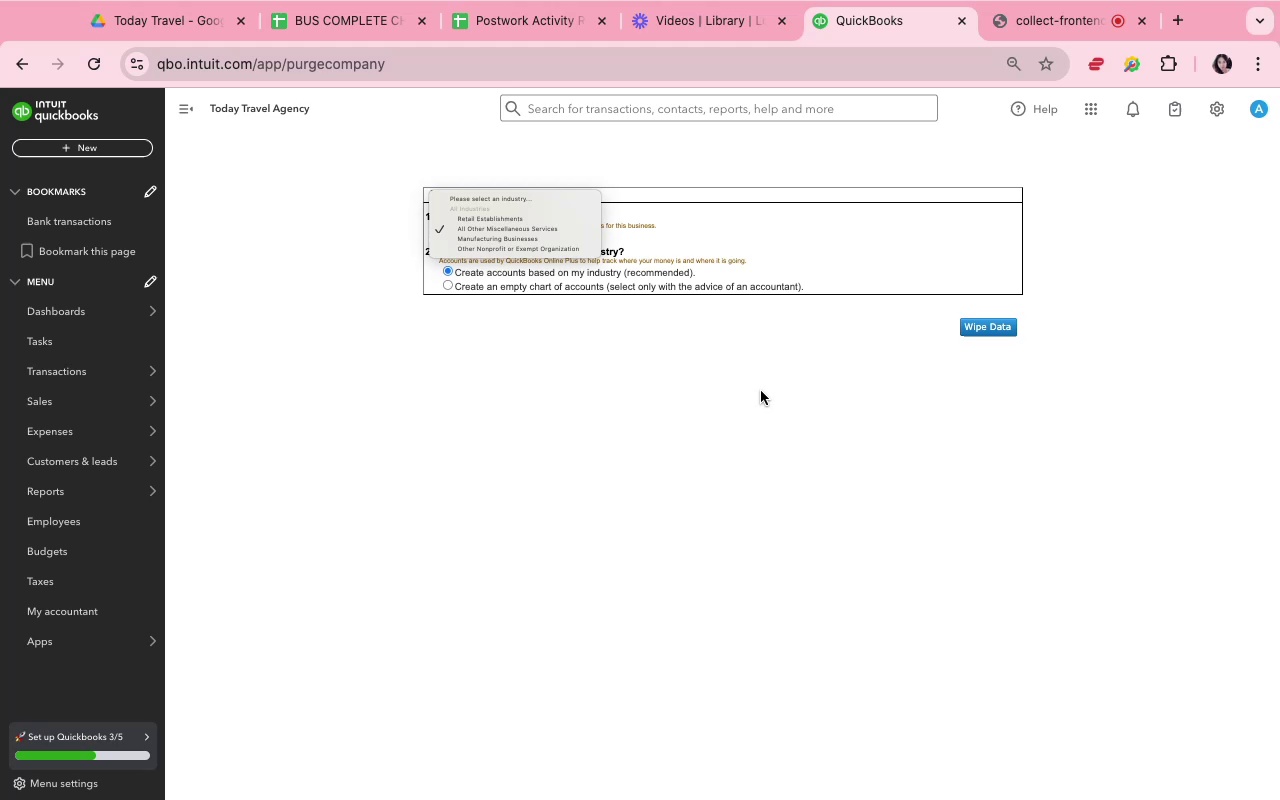 
wait(15.7)
 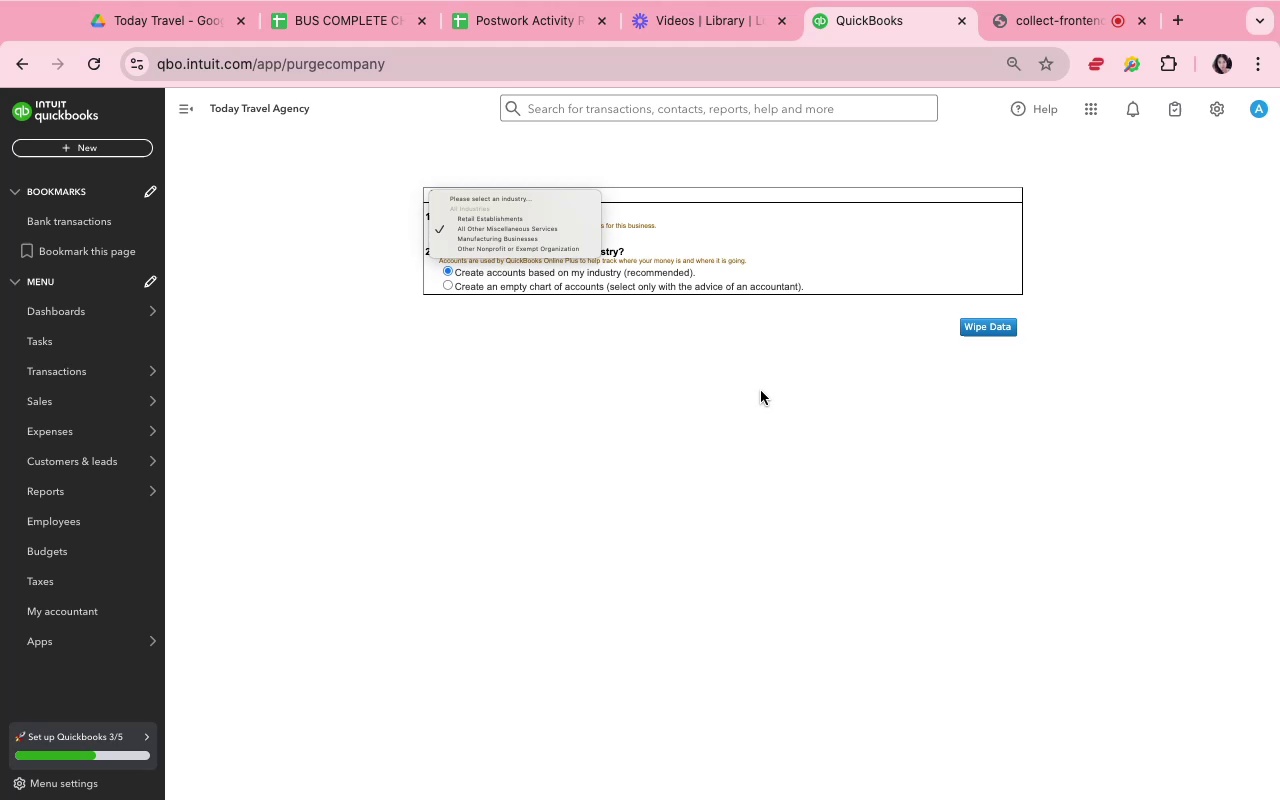 
left_click([613, 387])
 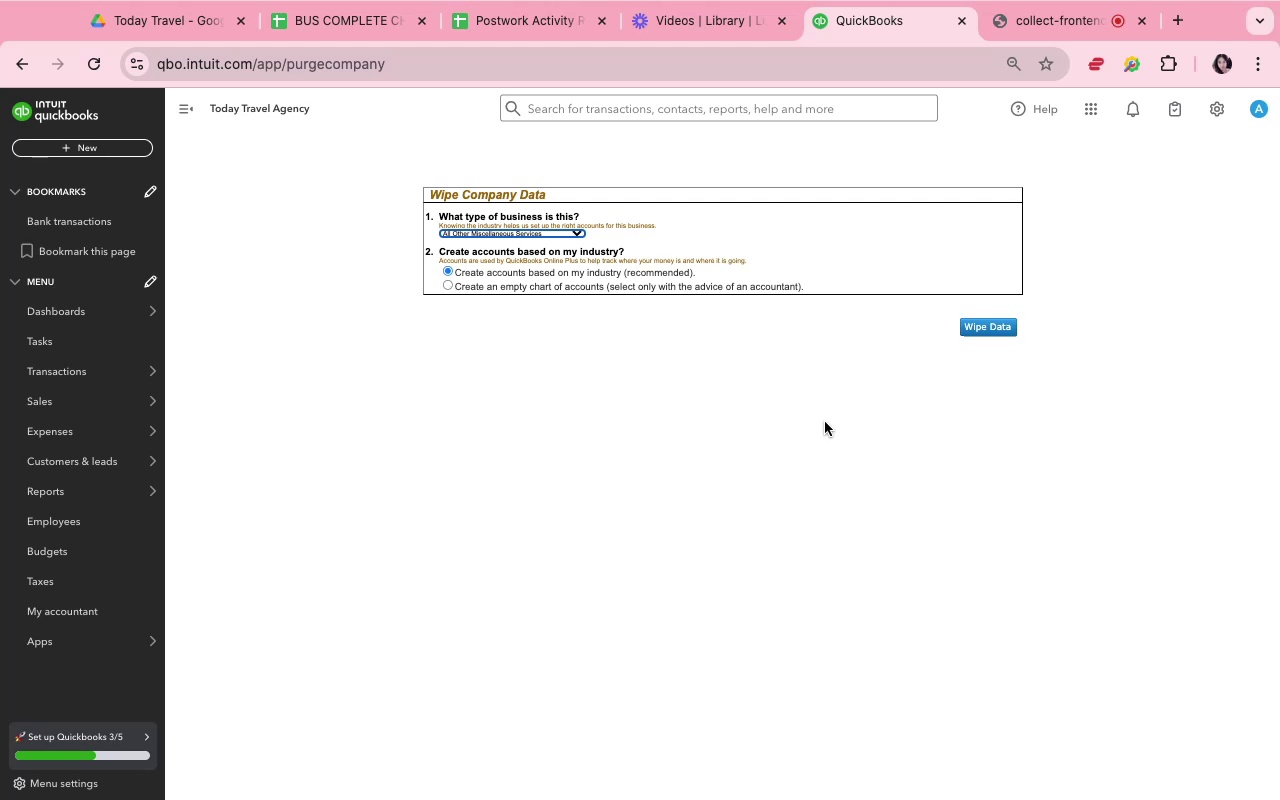 
wait(14.4)
 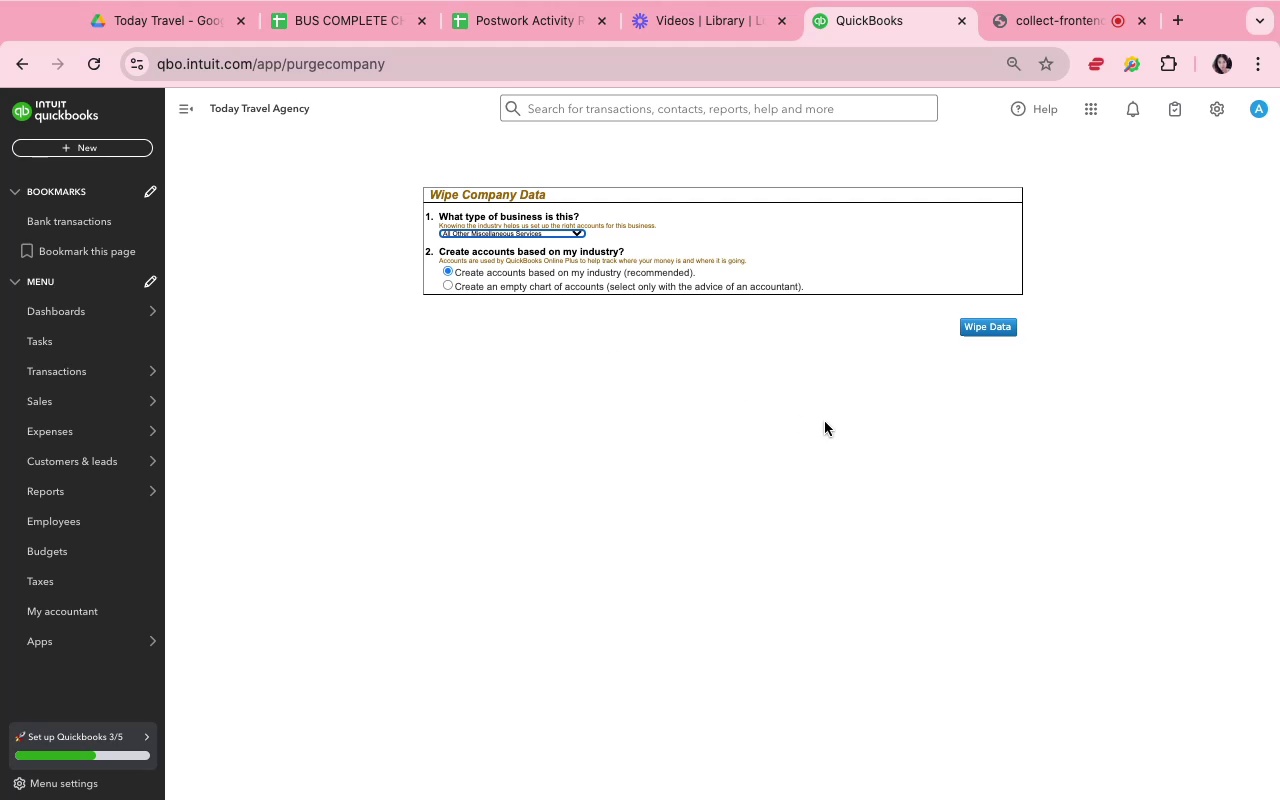 
left_click([969, 325])
 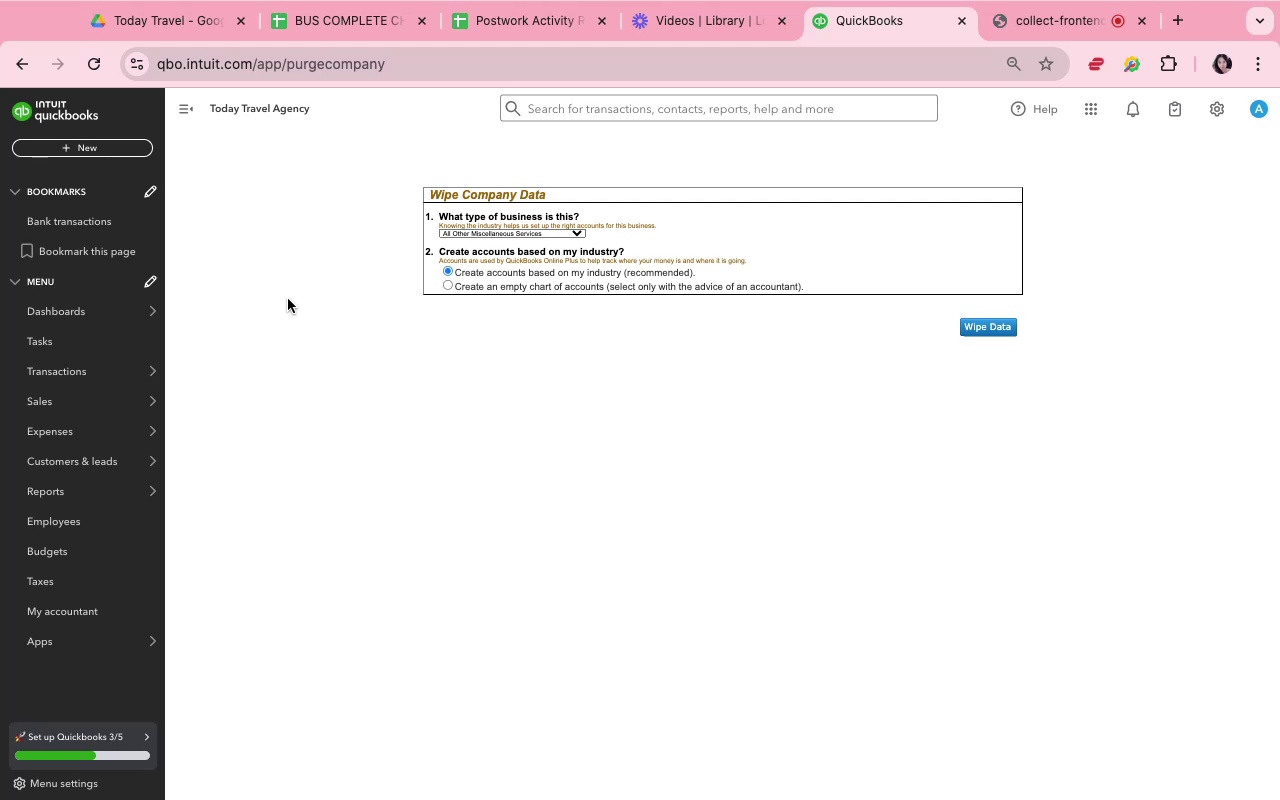 
wait(45.98)
 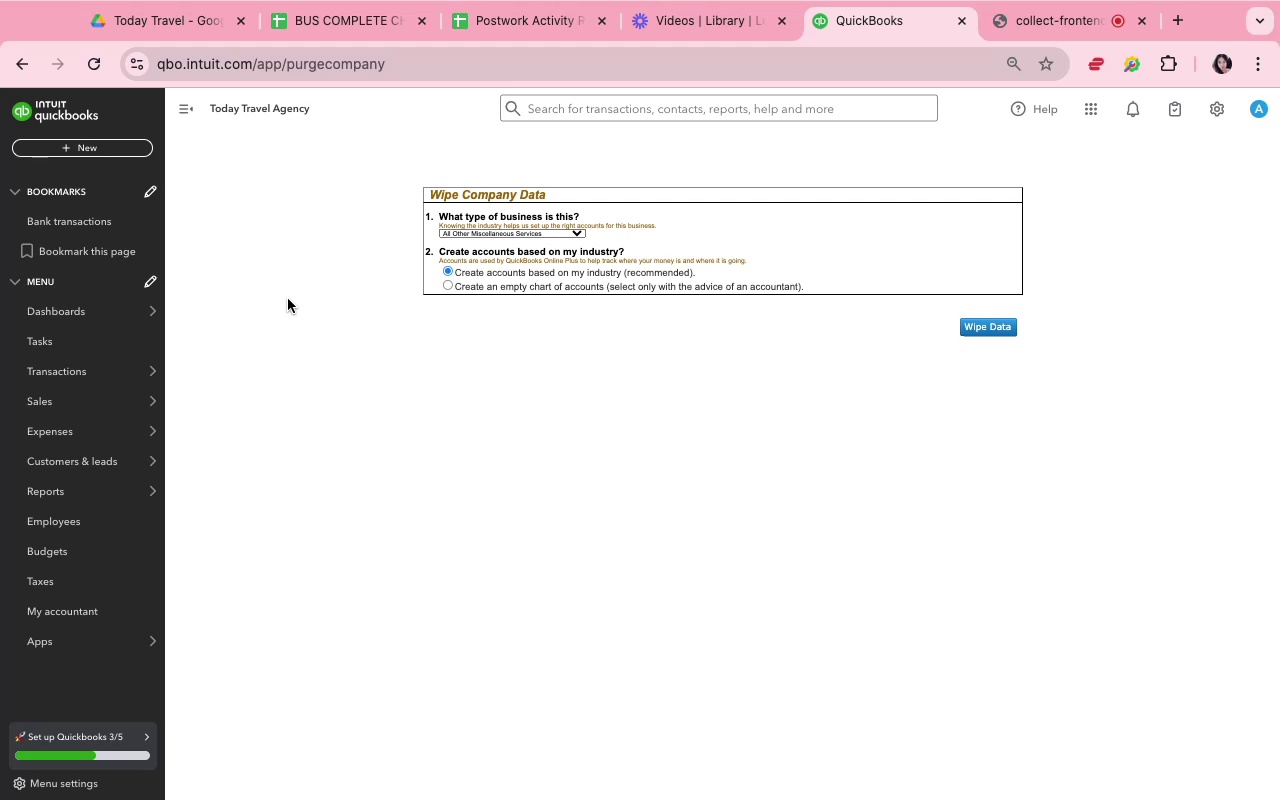 
left_click([348, 156])
 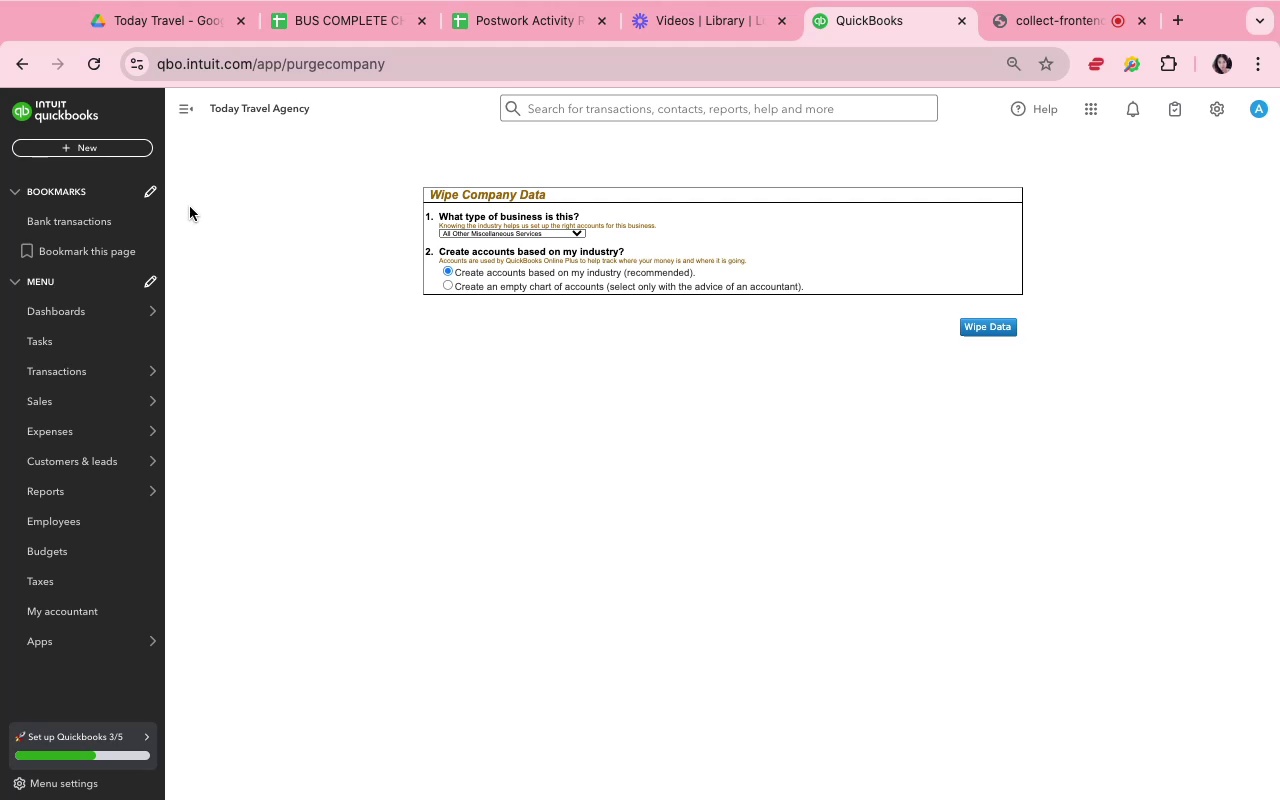 
wait(25.16)
 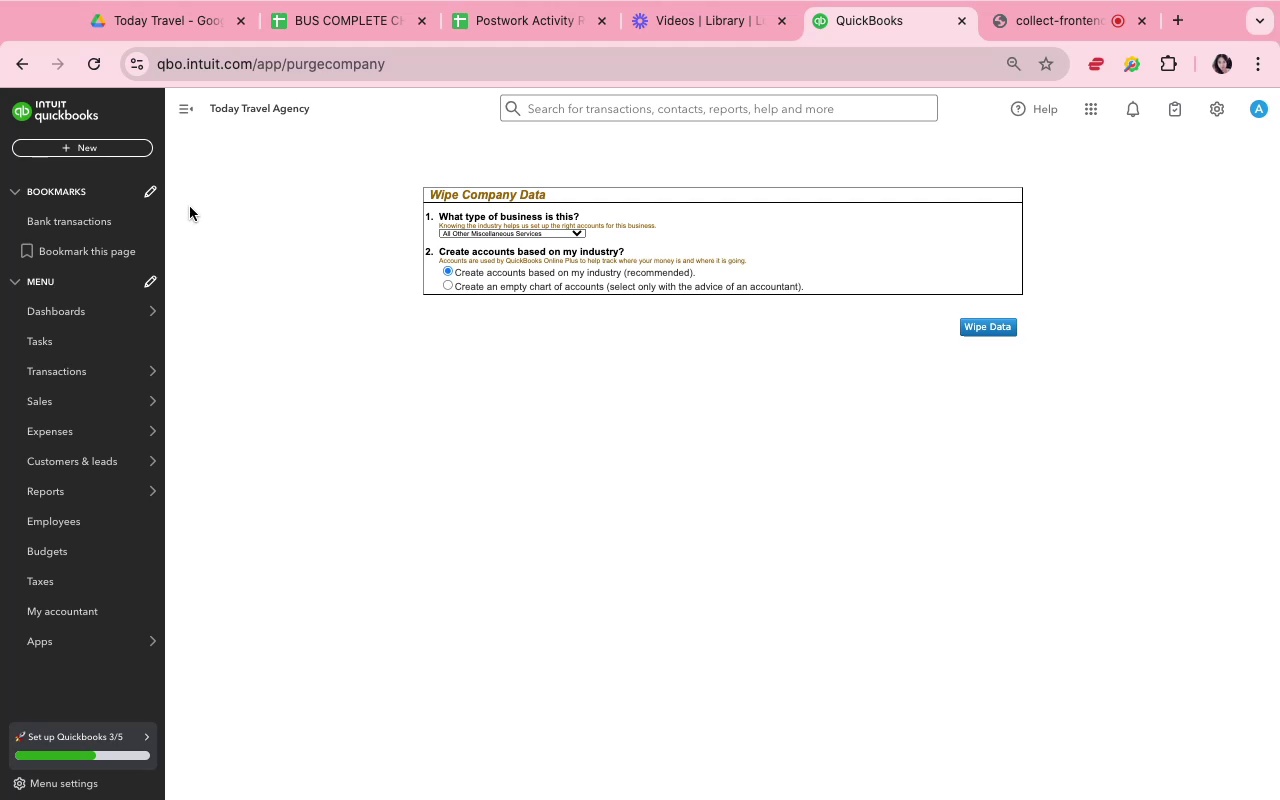 
mouse_move([651, 58])
 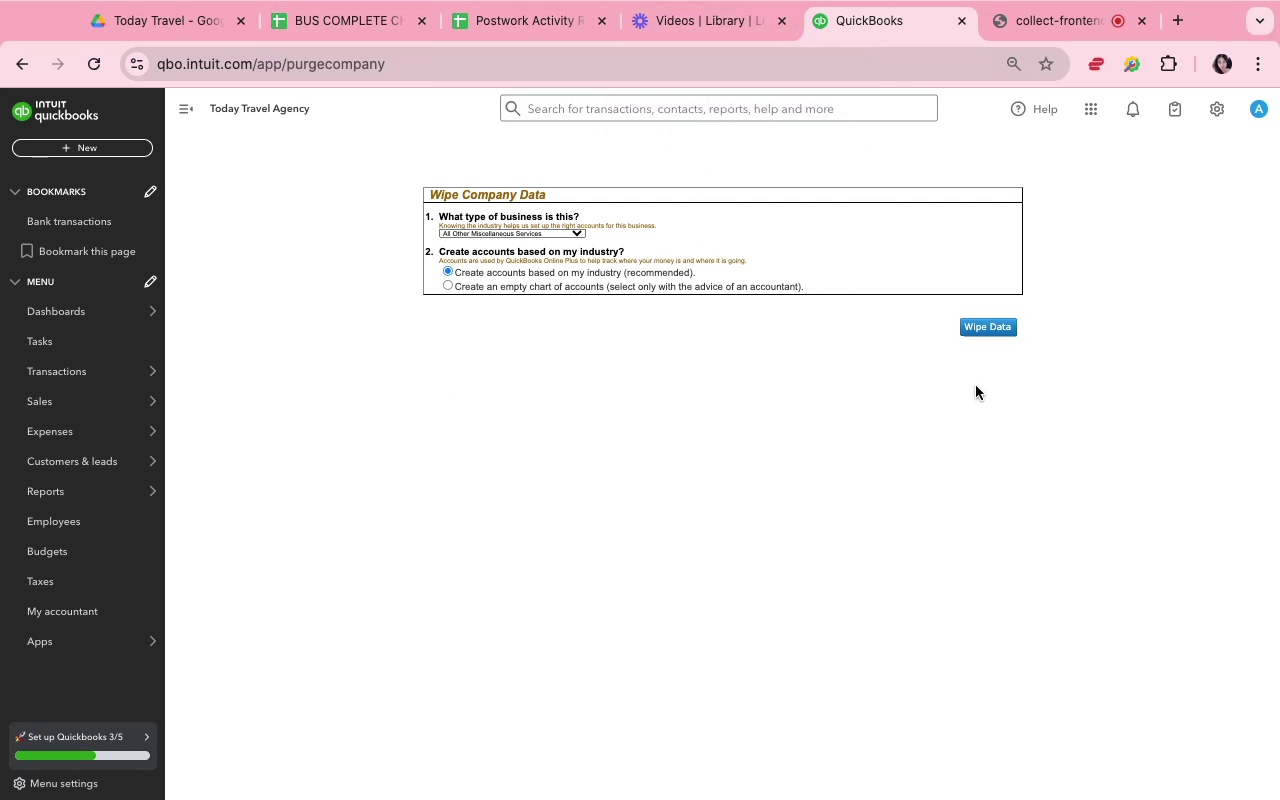 
left_click([976, 330])
 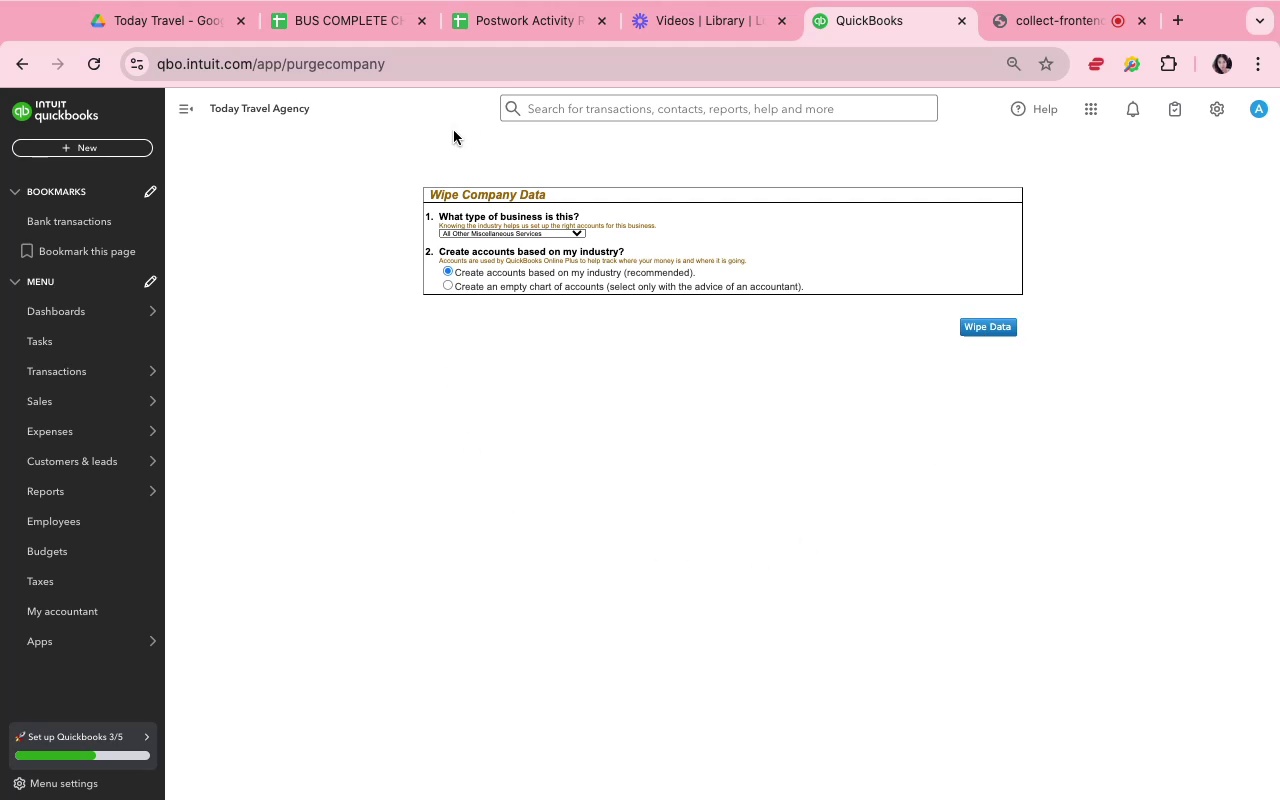 
wait(9.22)
 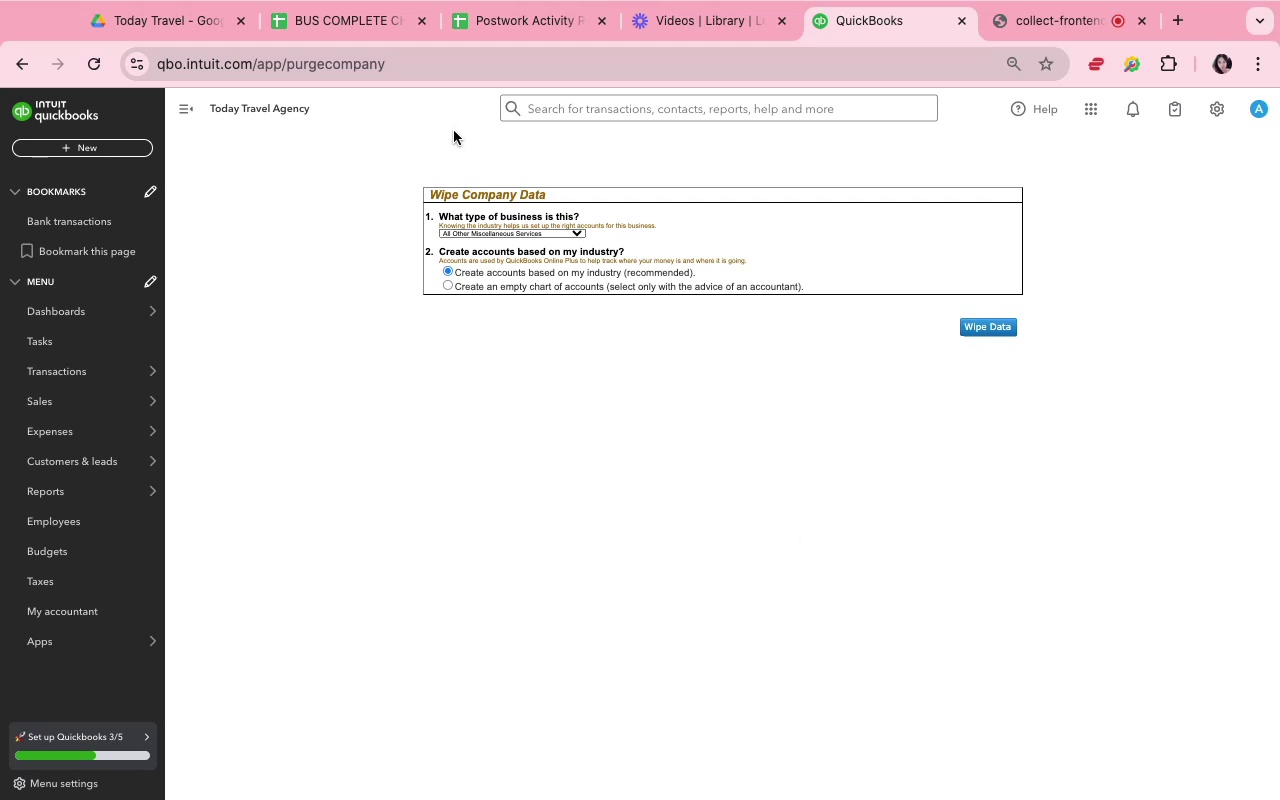 
left_click([423, 42])
 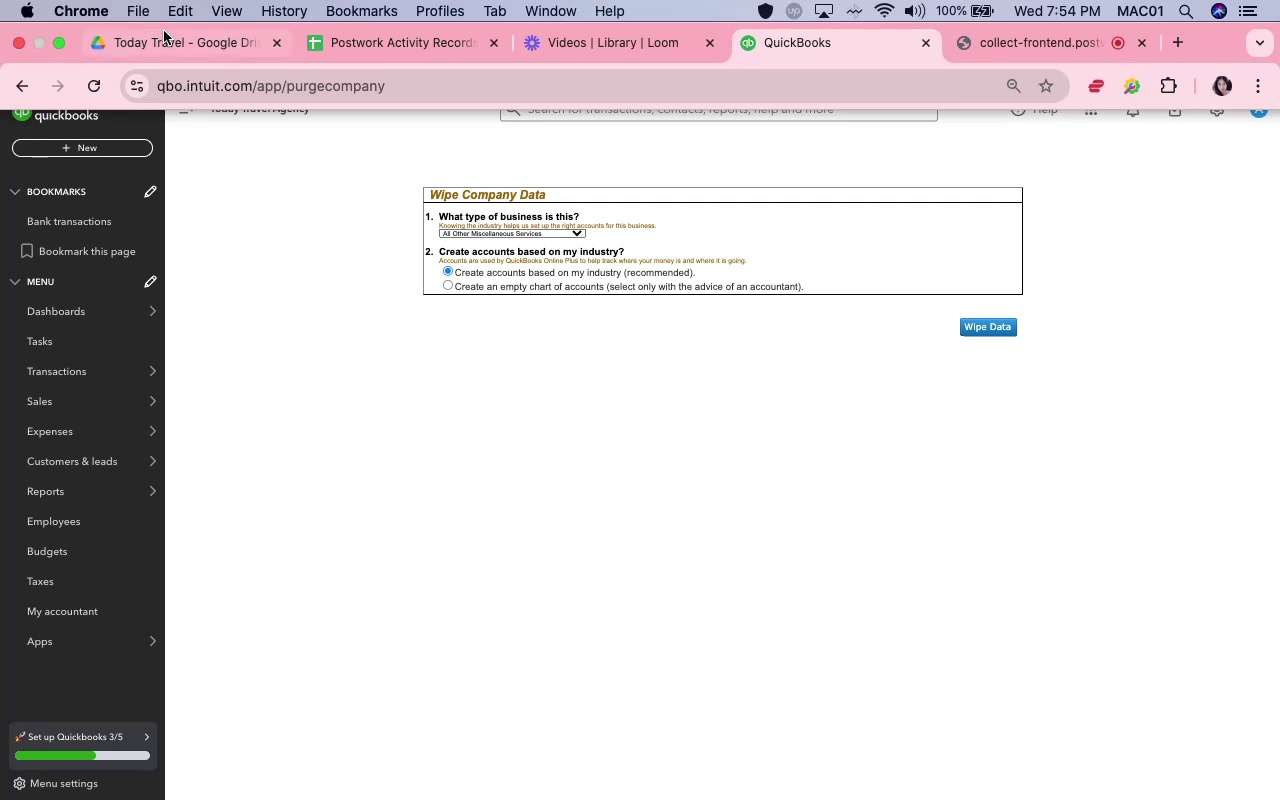 
left_click([166, 36])
 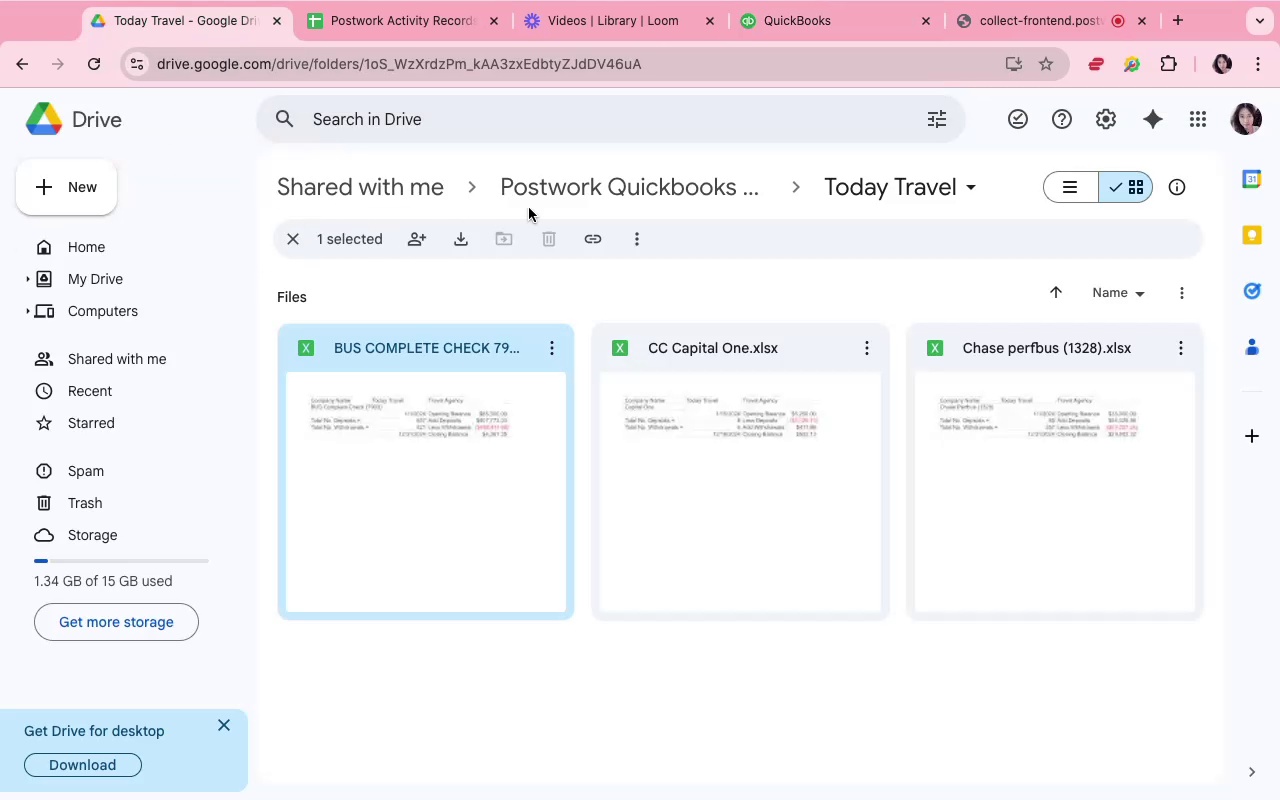 
left_click([570, 185])
 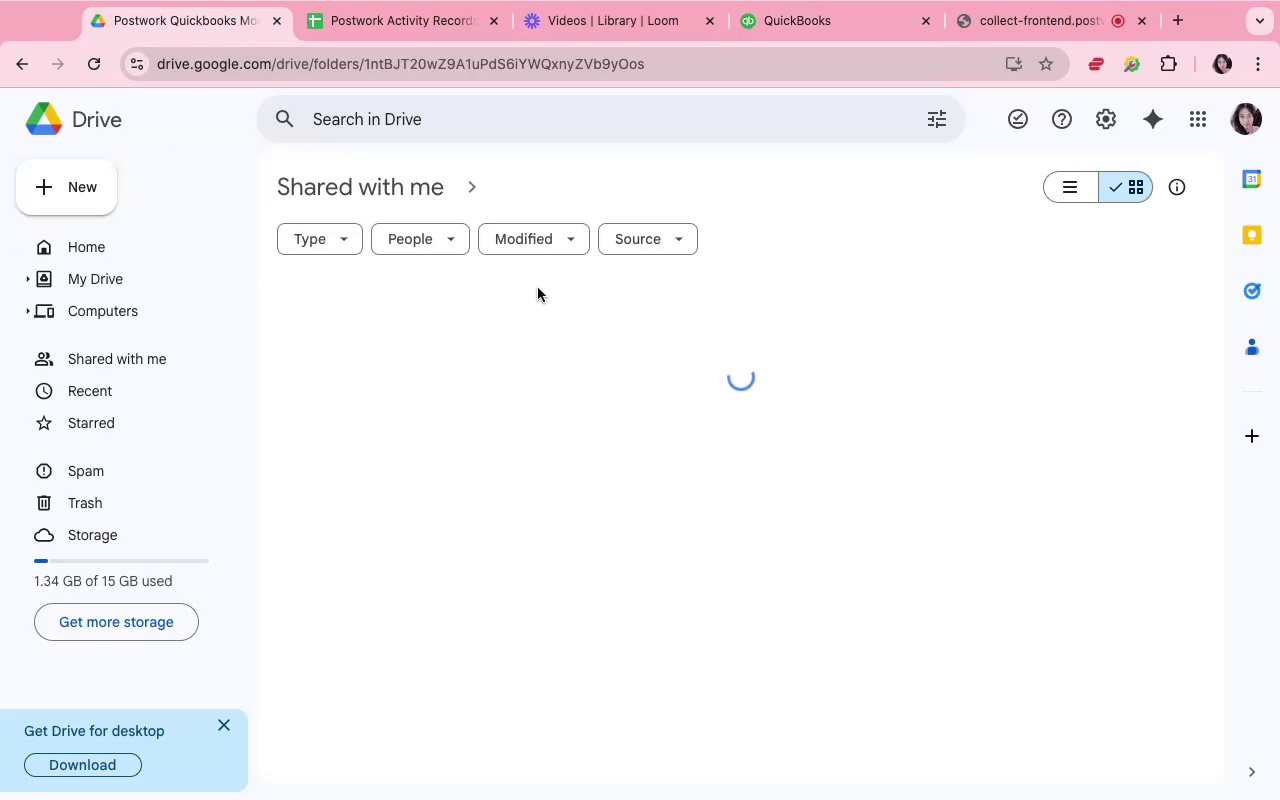 
mouse_move([459, 460])
 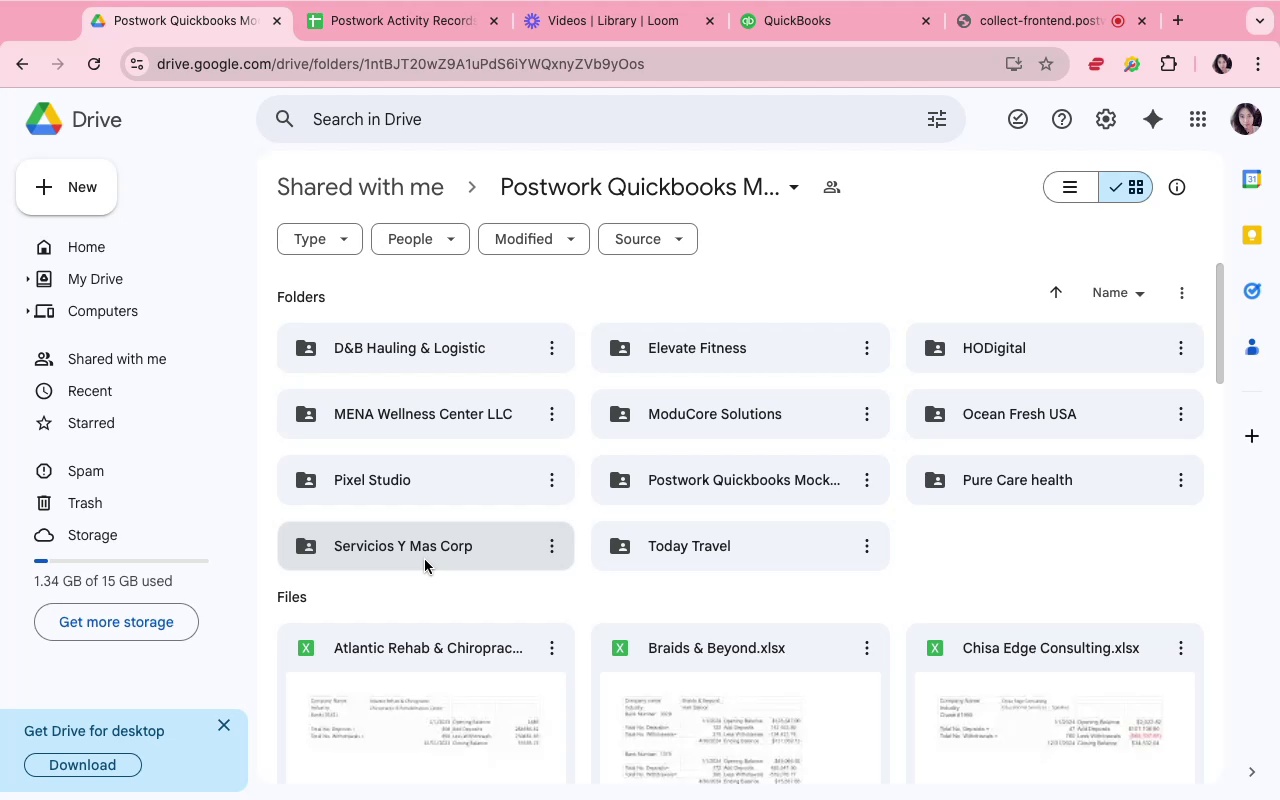 
scroll: coordinate [425, 557], scroll_direction: down, amount: 10.0
 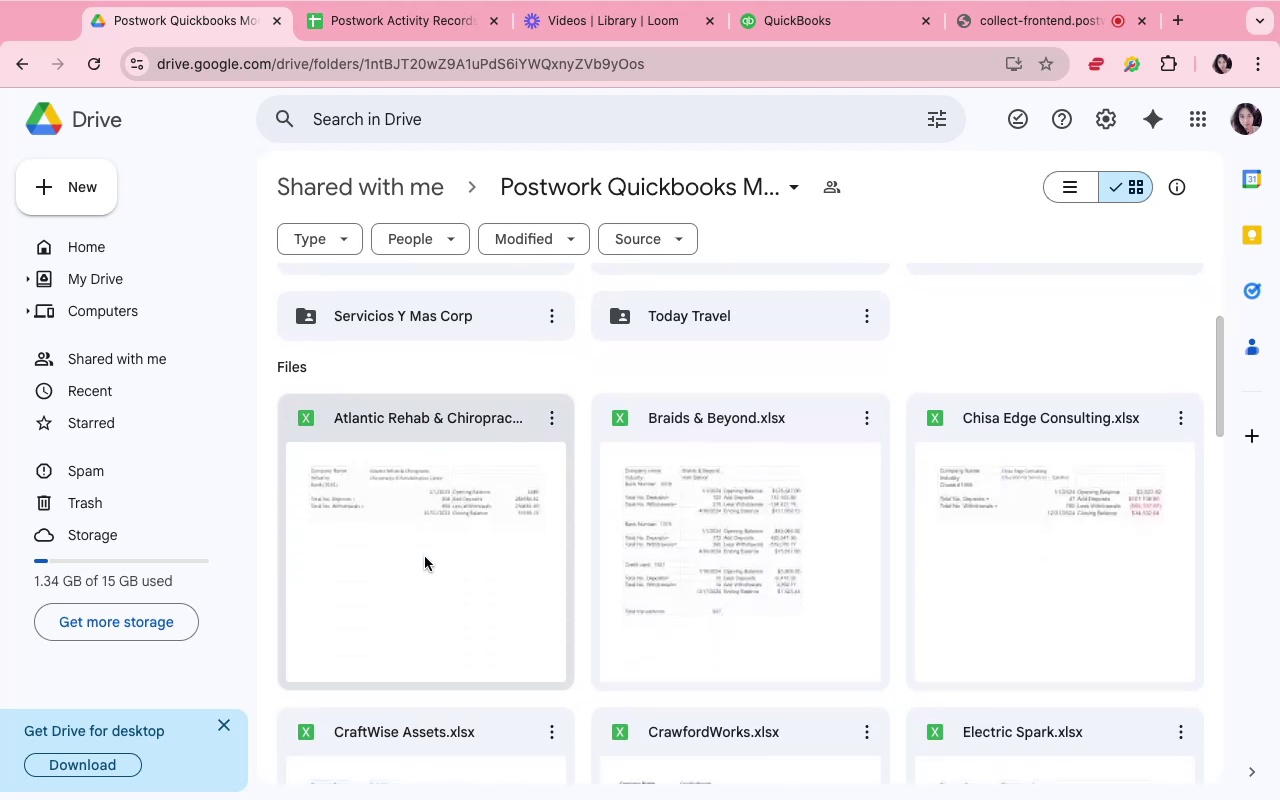 
double_click([425, 557])
 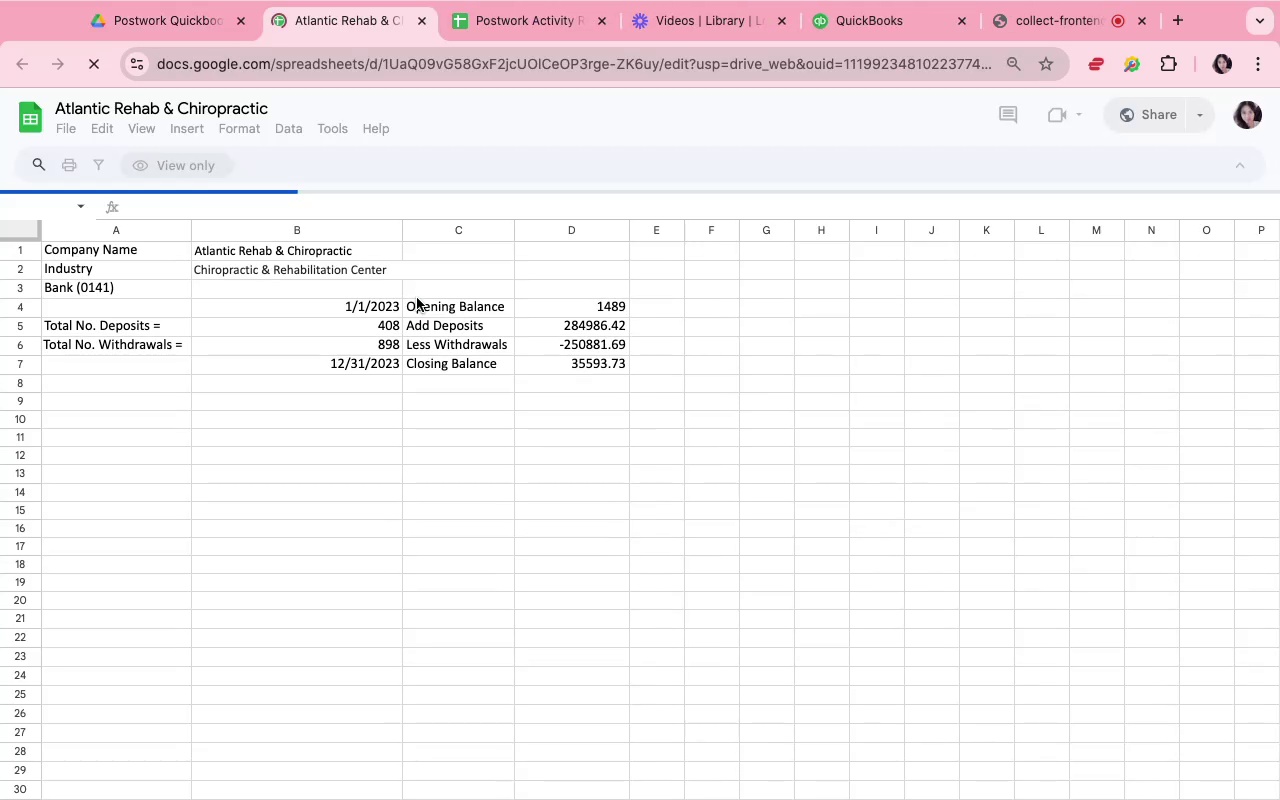 
scroll: coordinate [409, 477], scroll_direction: down, amount: 7.0
 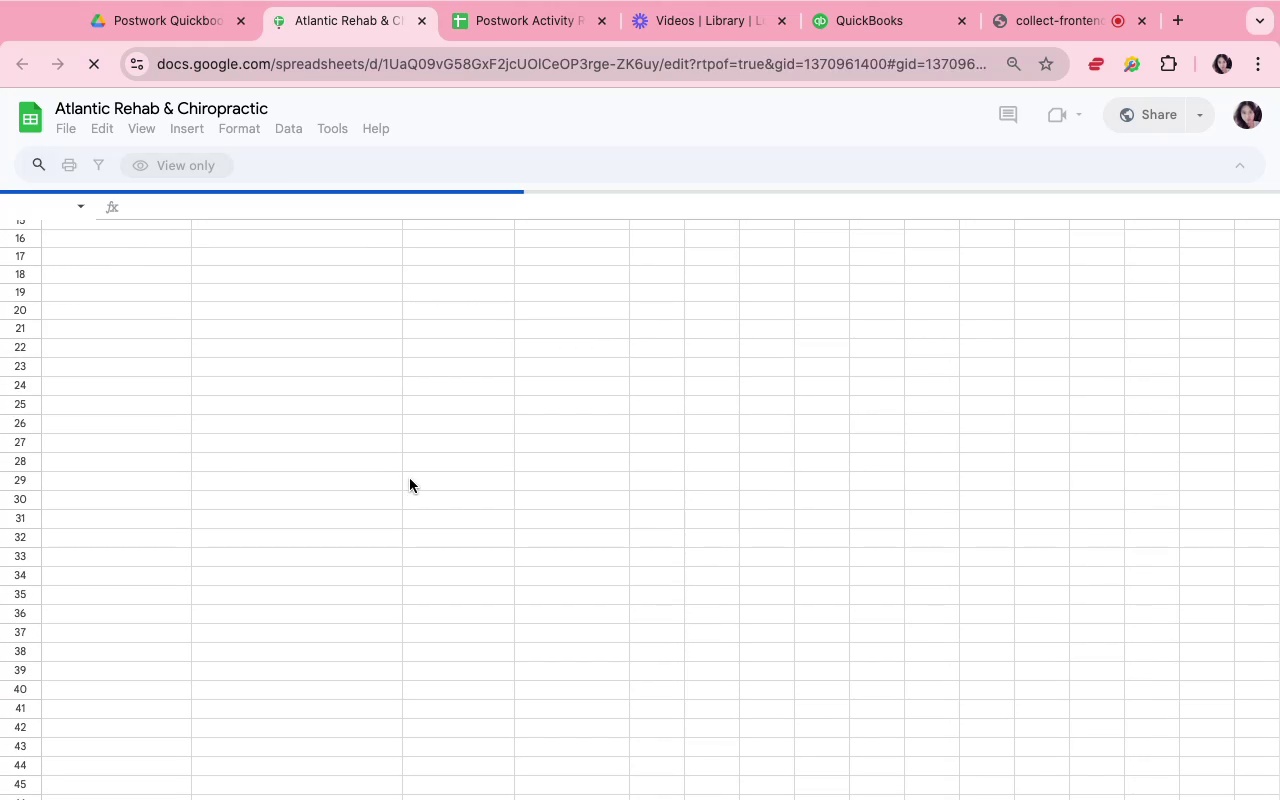 
scroll: coordinate [410, 479], scroll_direction: up, amount: 7.0
 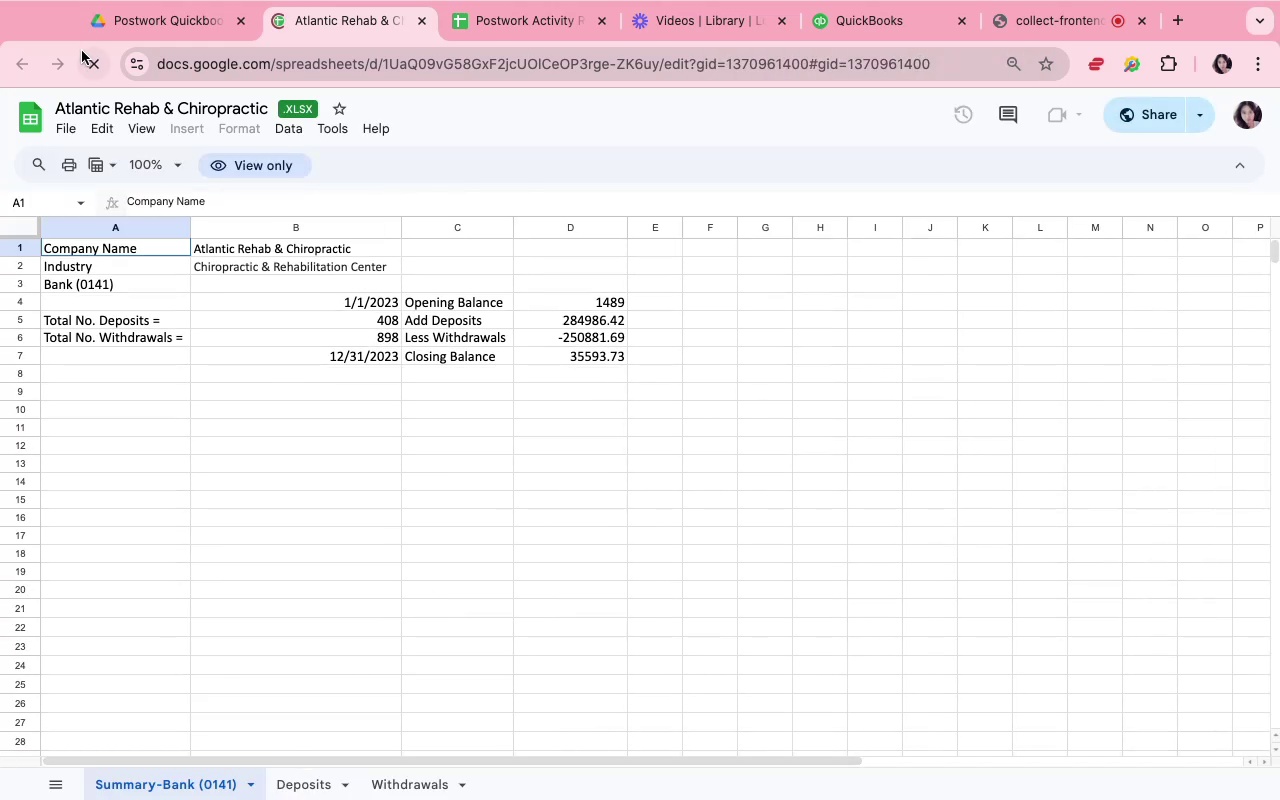 
wait(7.31)
 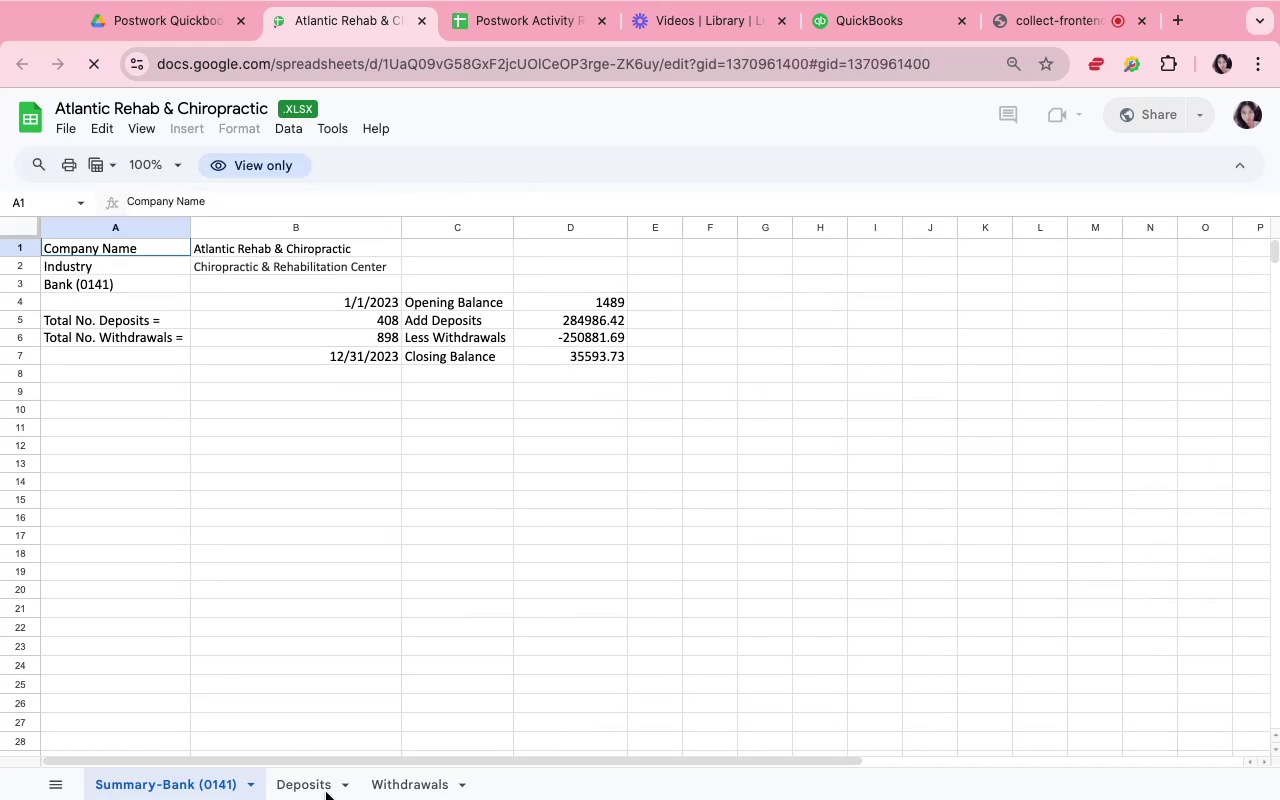 
left_click([422, 20])
 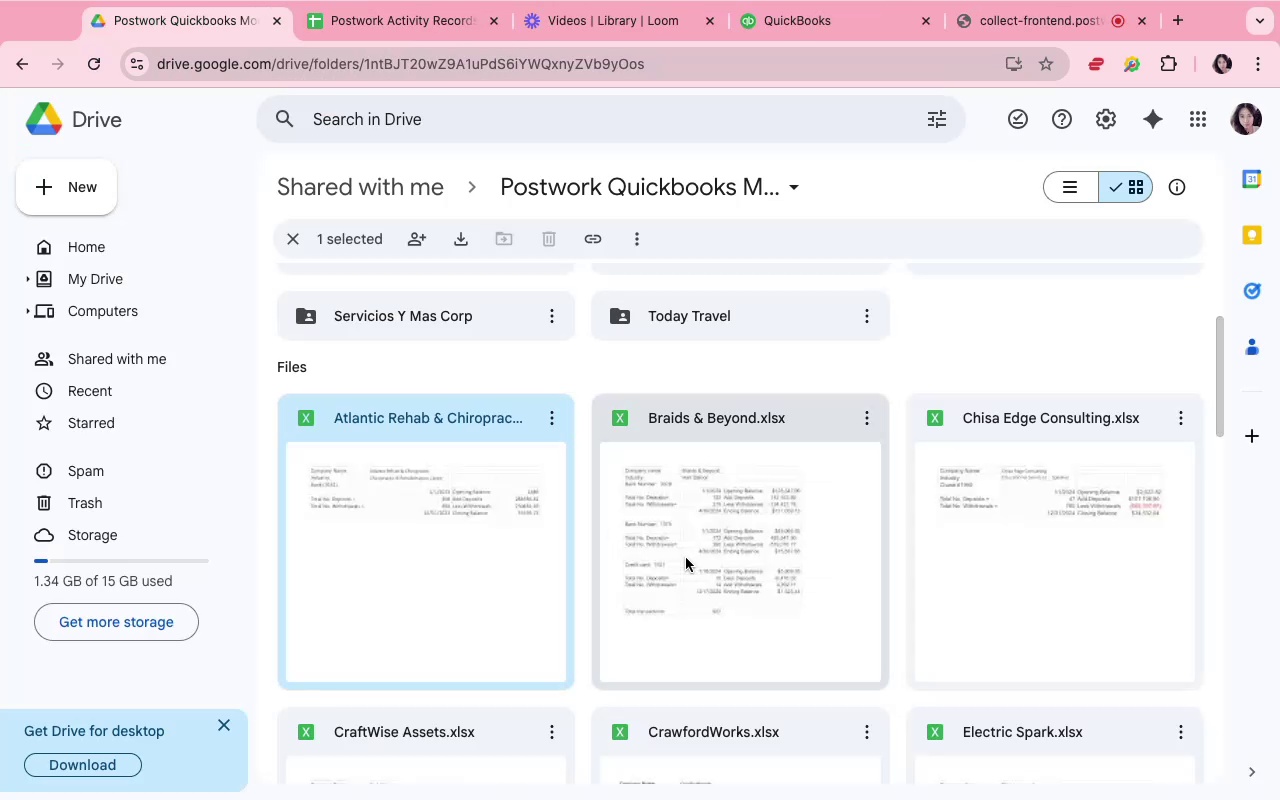 
scroll: coordinate [647, 620], scroll_direction: down, amount: 4.0
 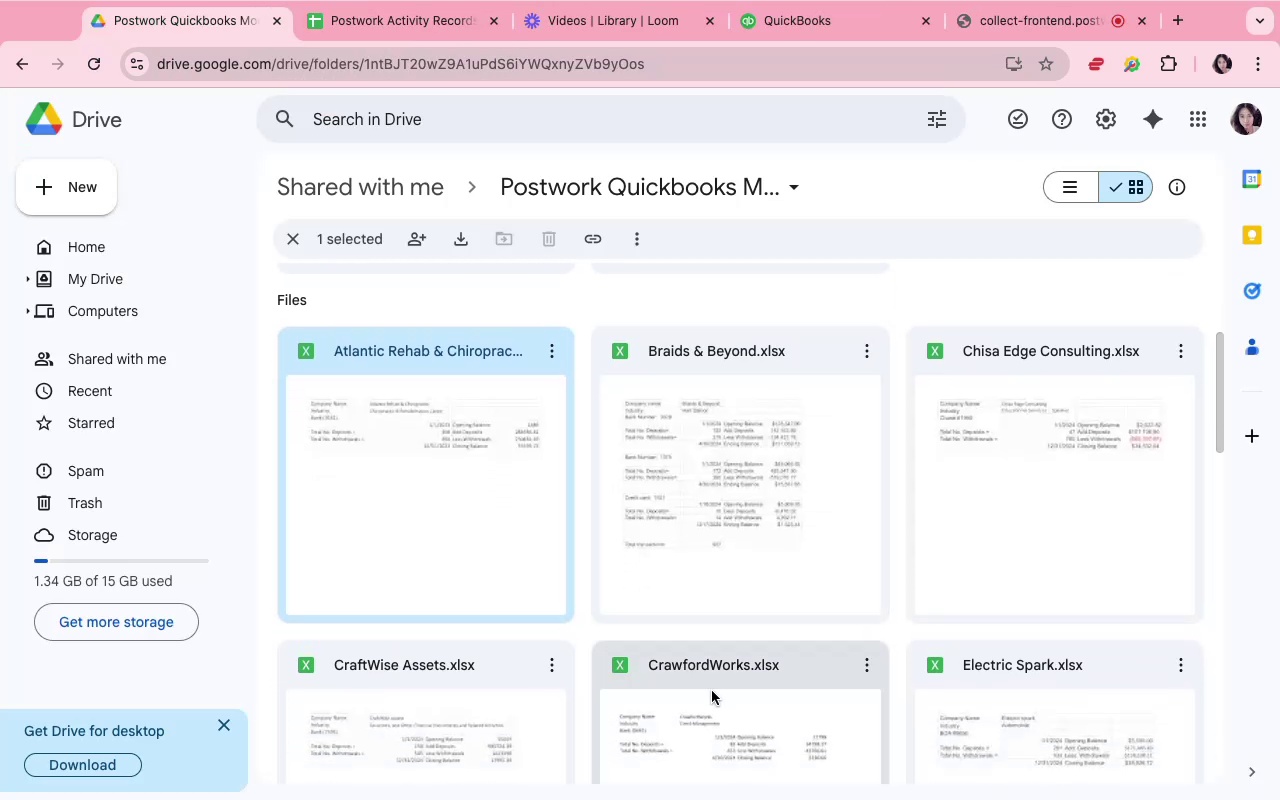 
double_click([712, 691])
 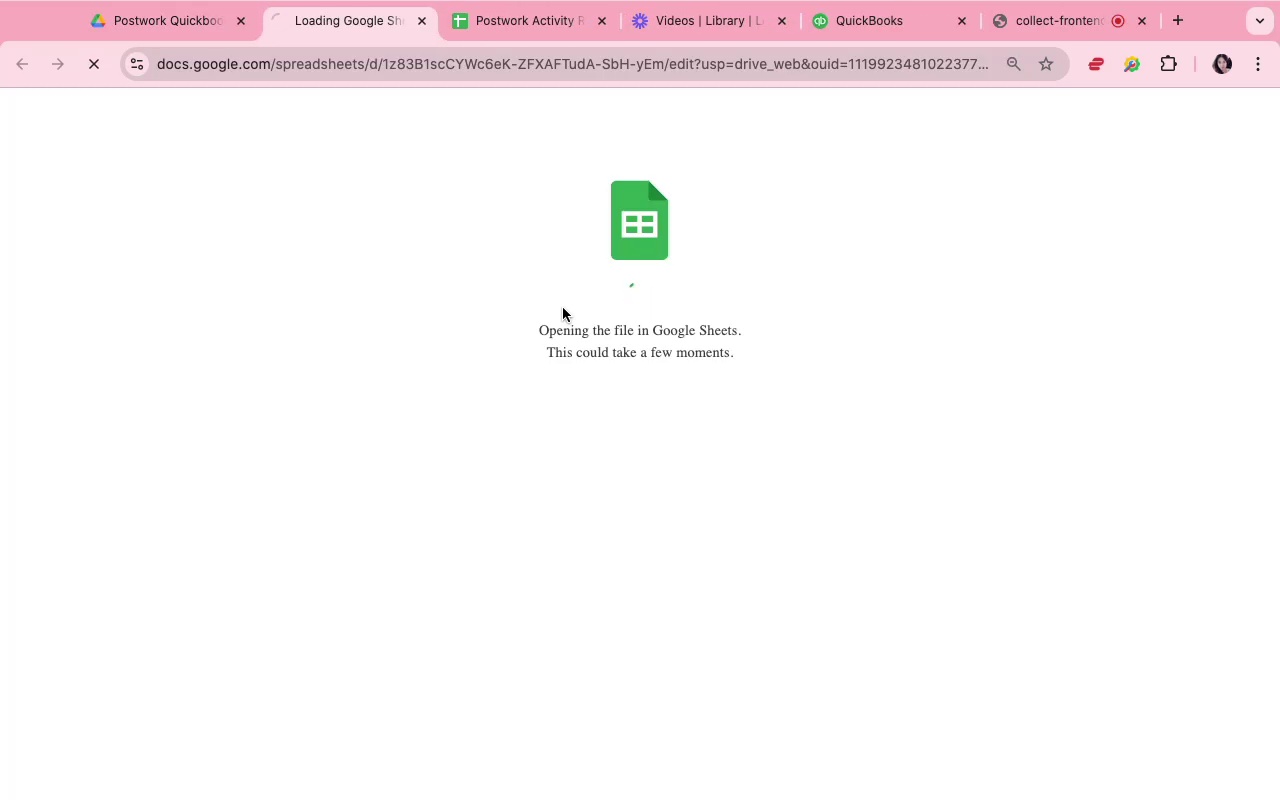 
wait(6.7)
 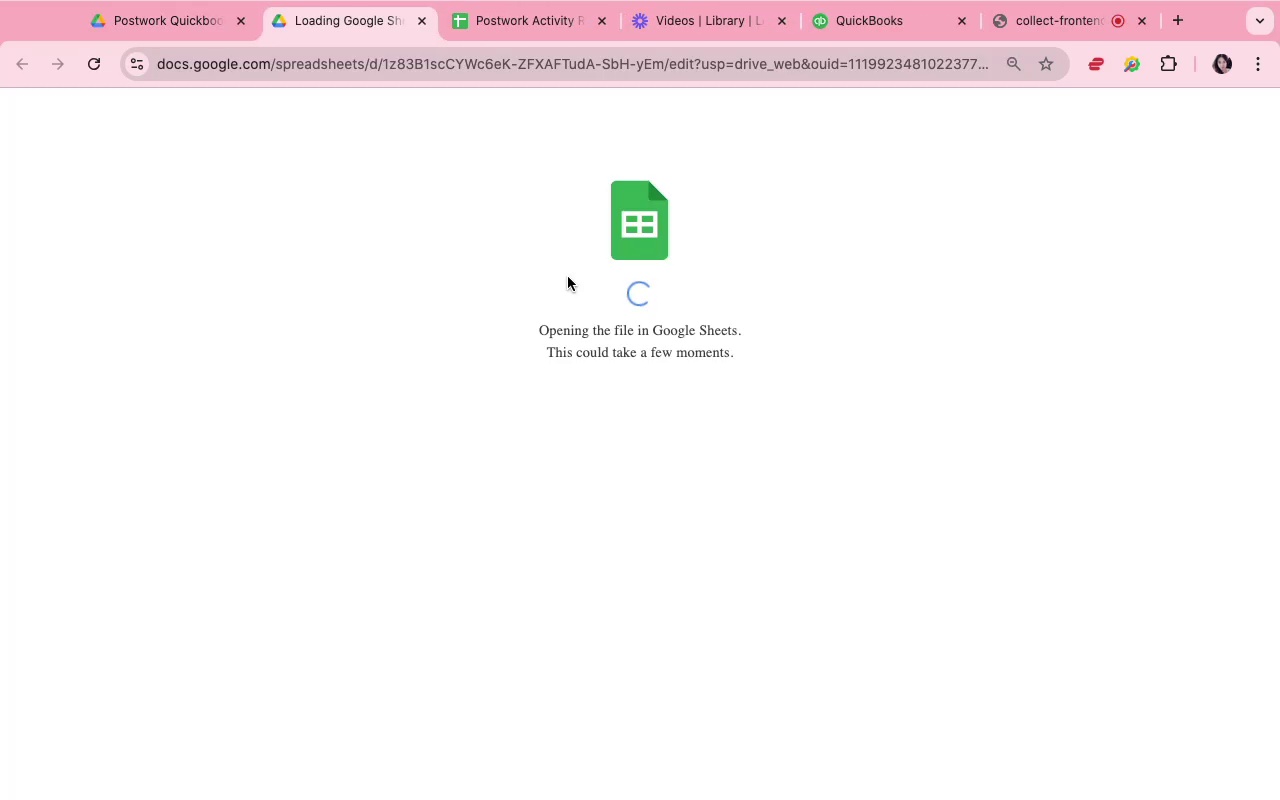 
left_click([824, 27])
 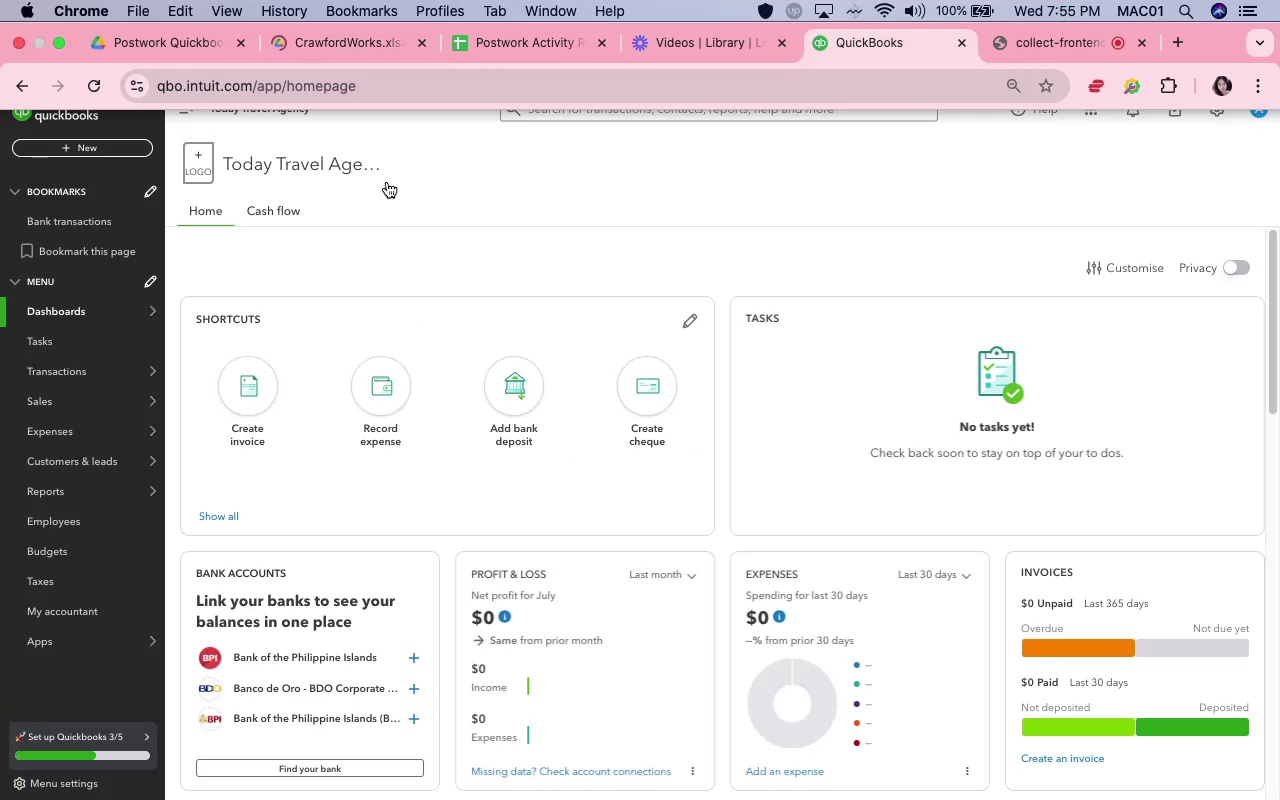 
wait(8.53)
 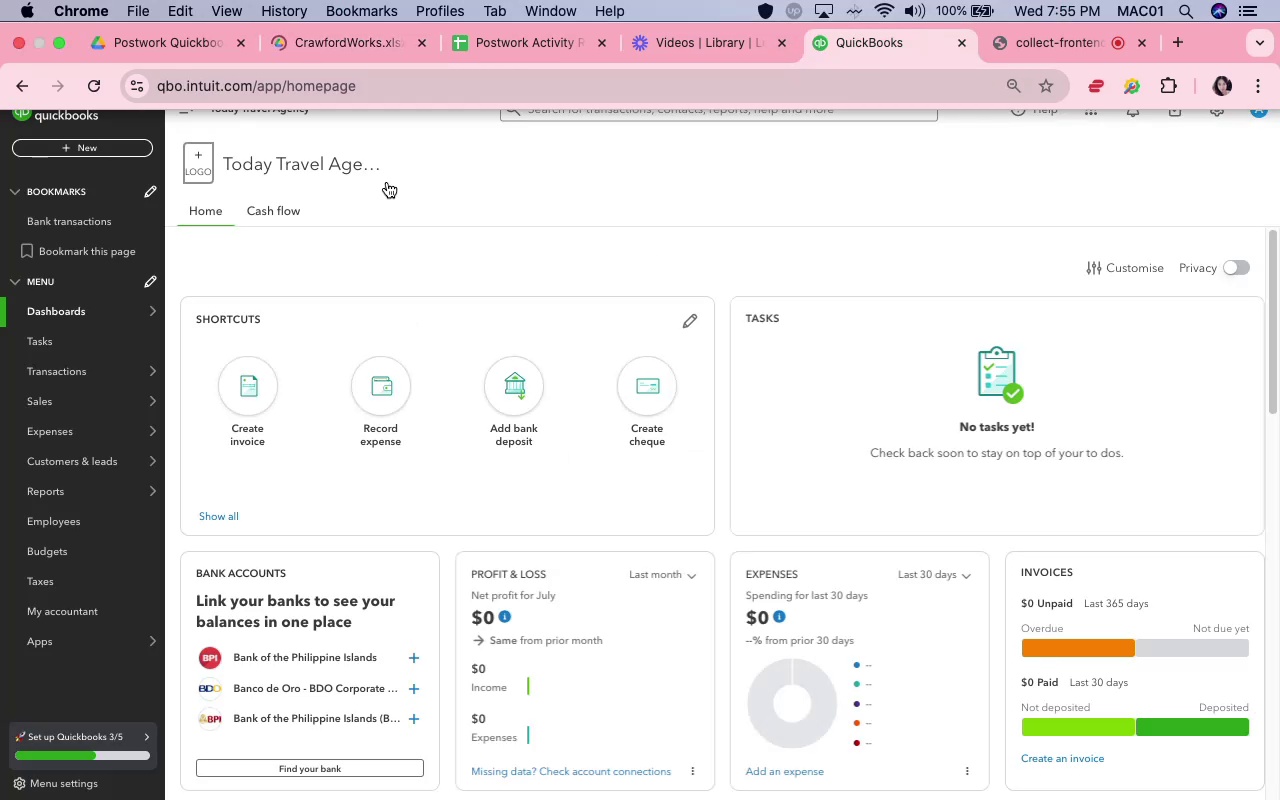 
mouse_move([234, 28])
 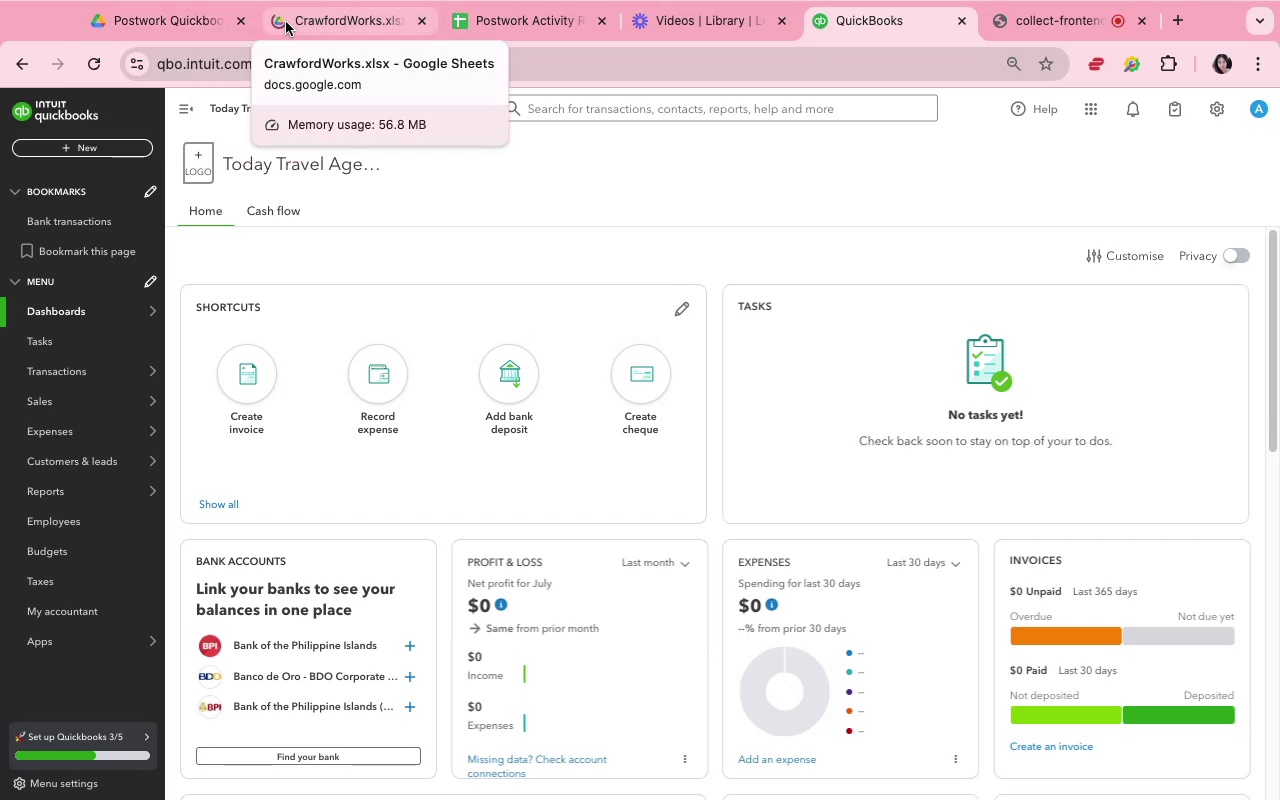 
left_click([286, 22])
 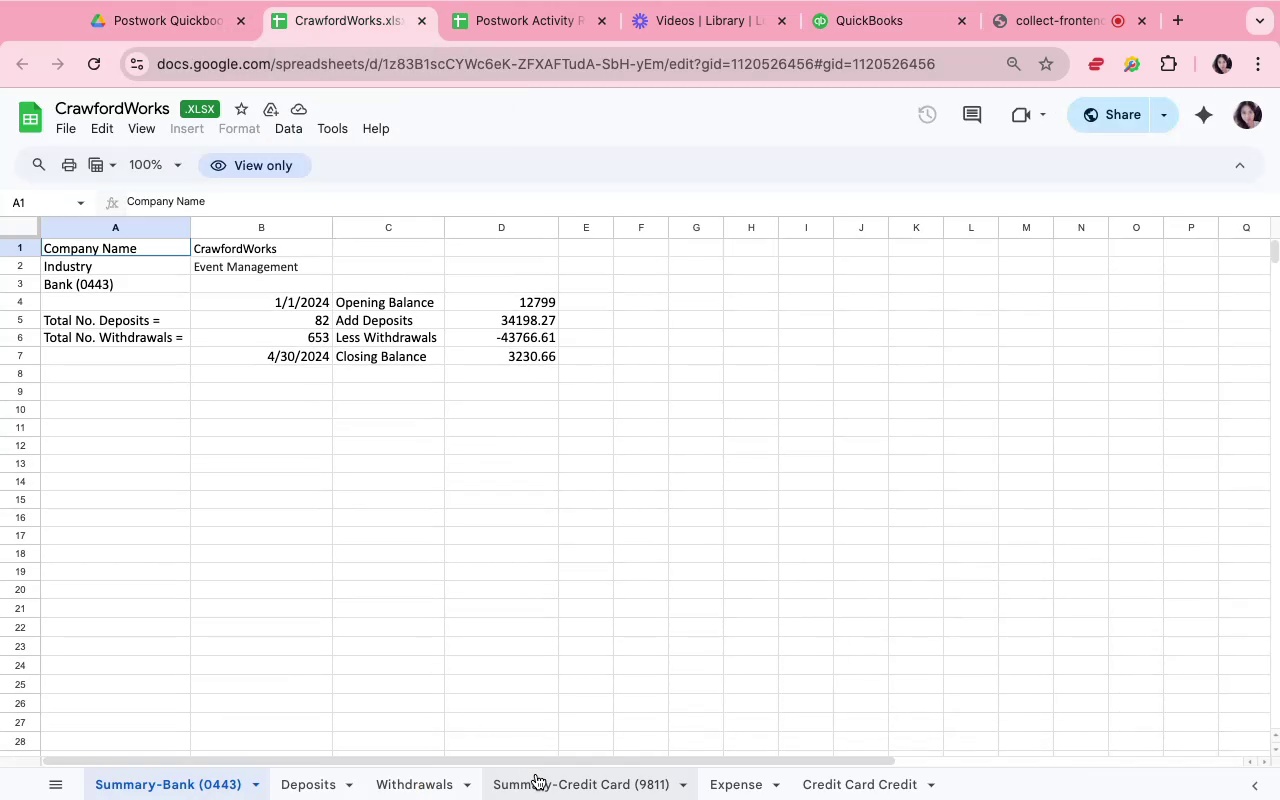 
wait(6.16)
 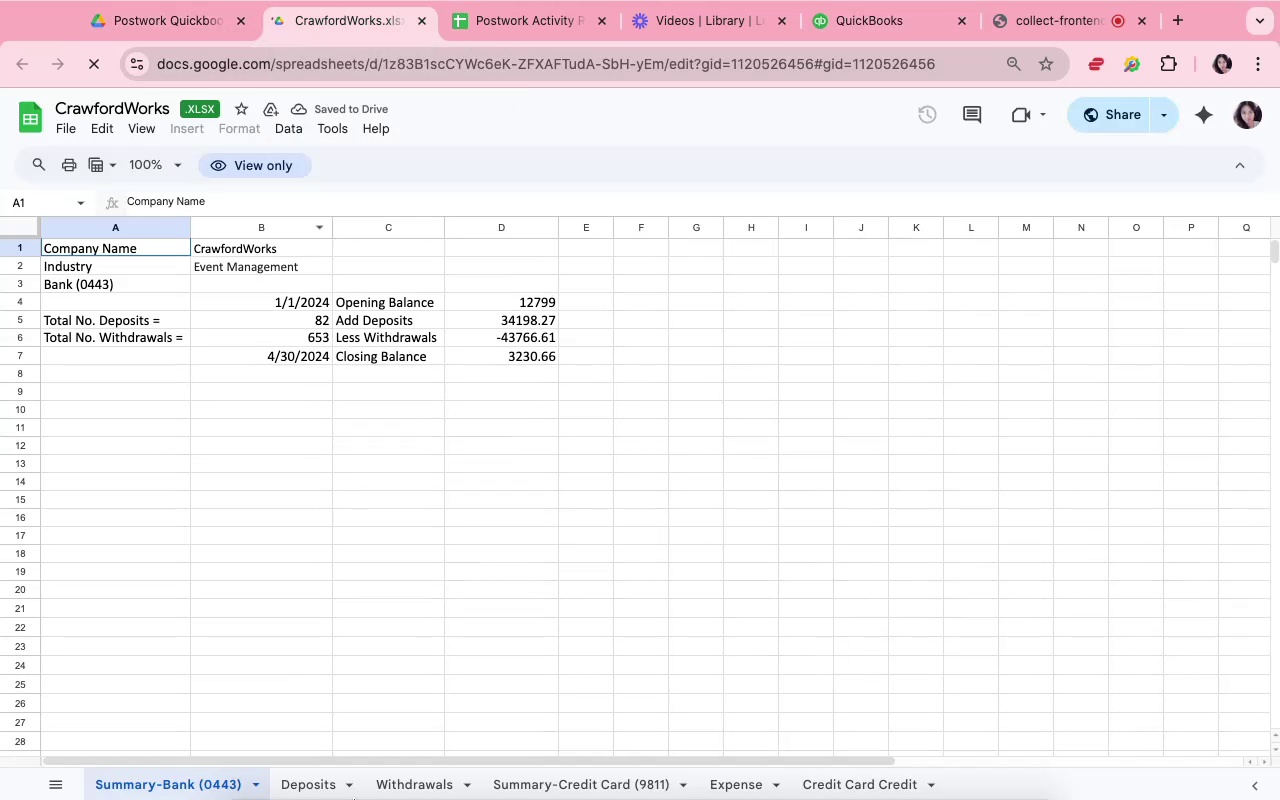 
left_click([536, 774])
 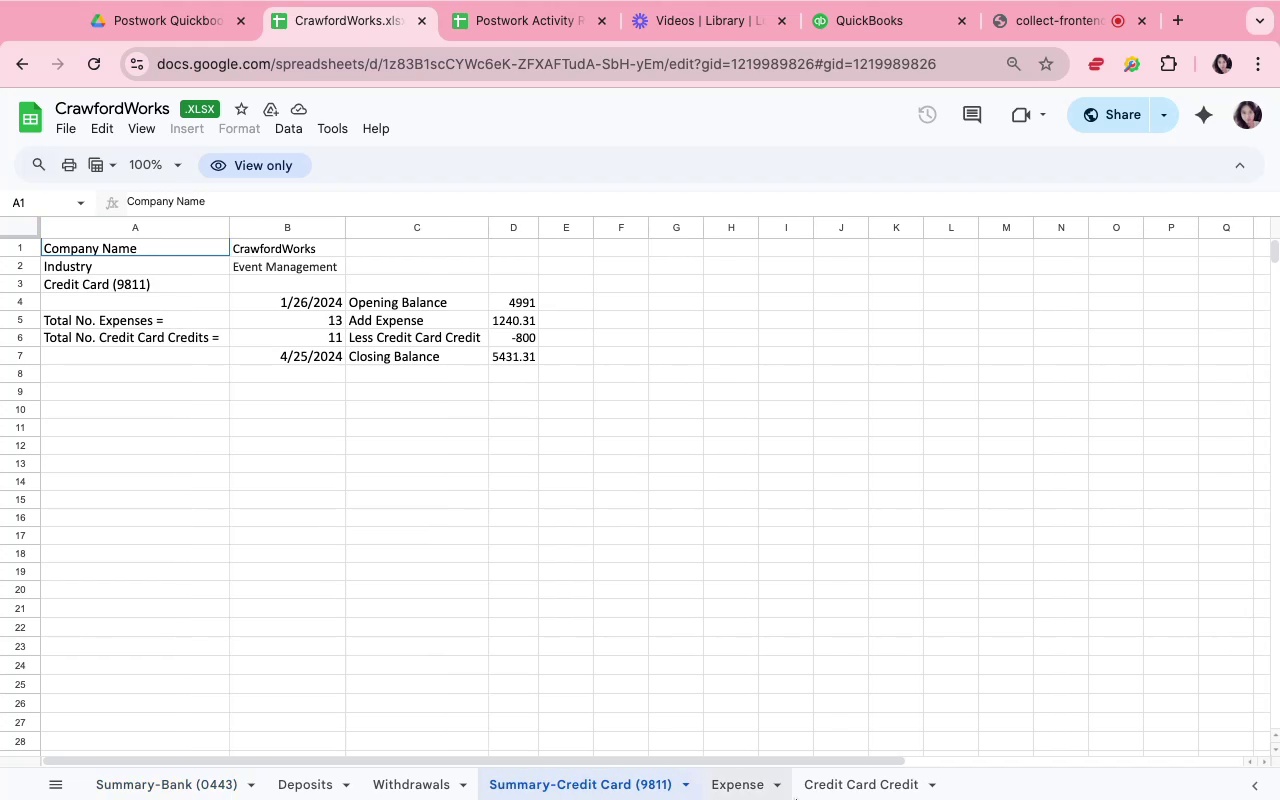 
left_click([829, 788])
 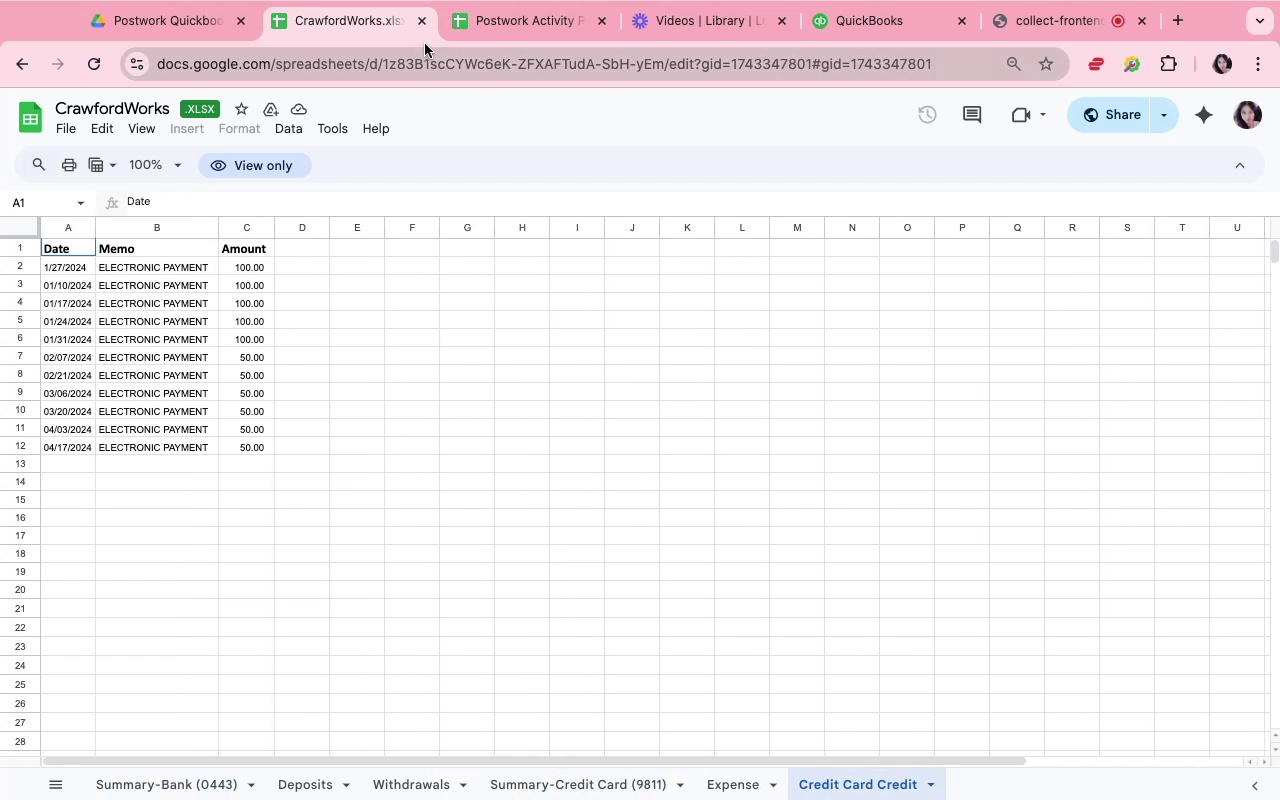 
left_click([416, 25])
 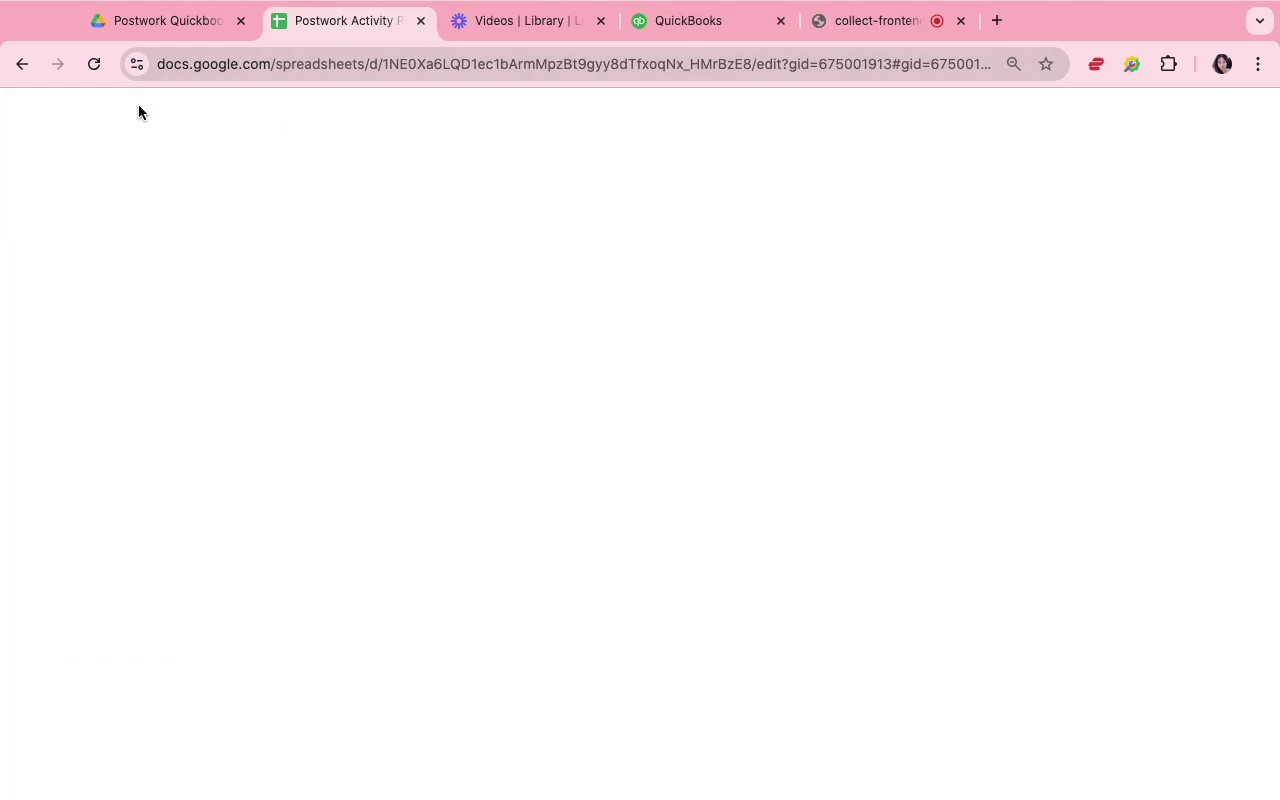 
left_click([133, 24])
 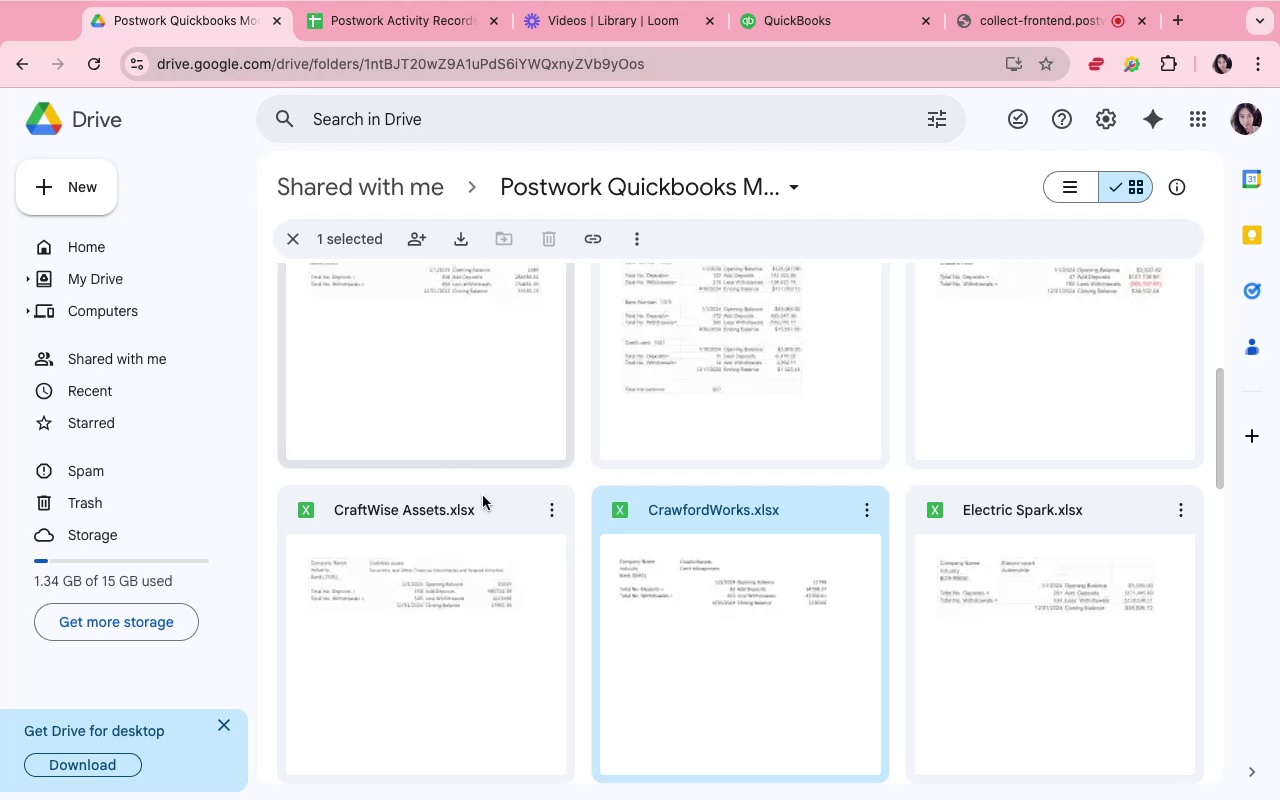 
wait(5.98)
 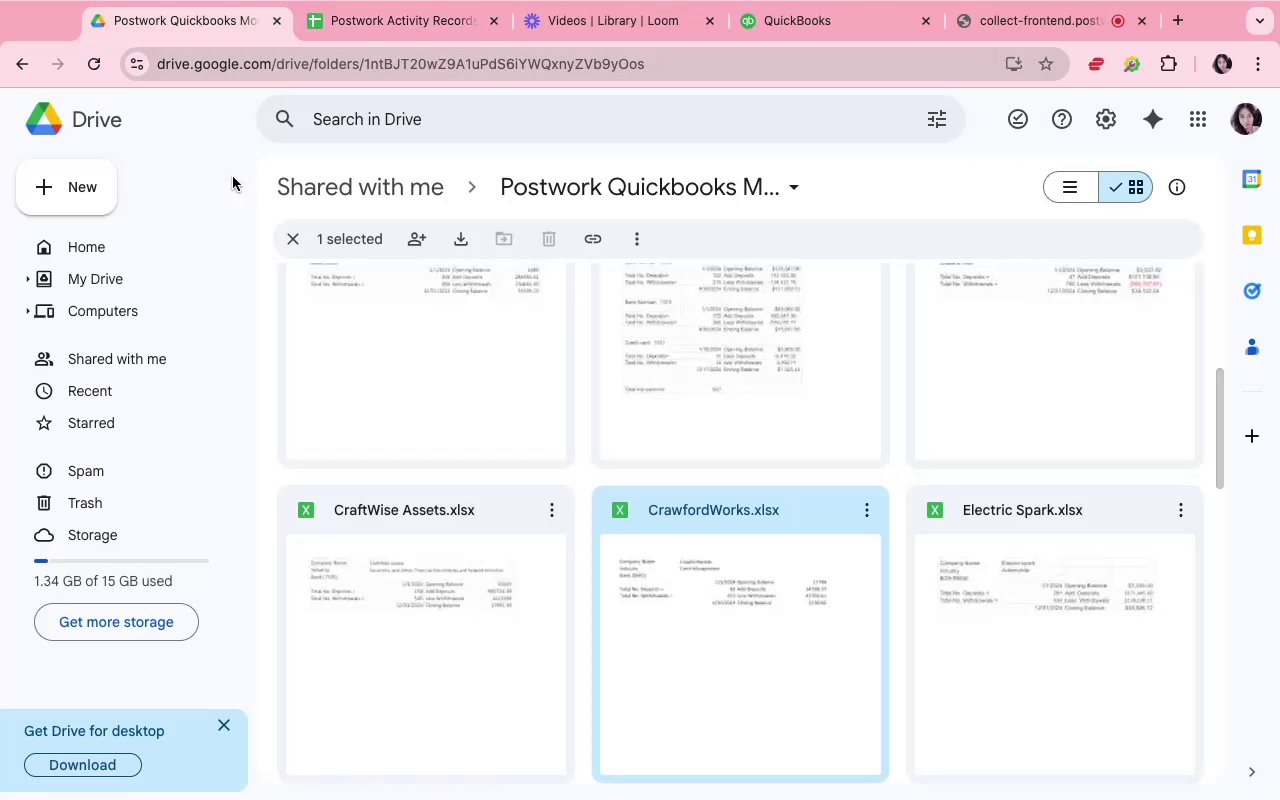 
scroll: coordinate [507, 586], scroll_direction: up, amount: 10.0
 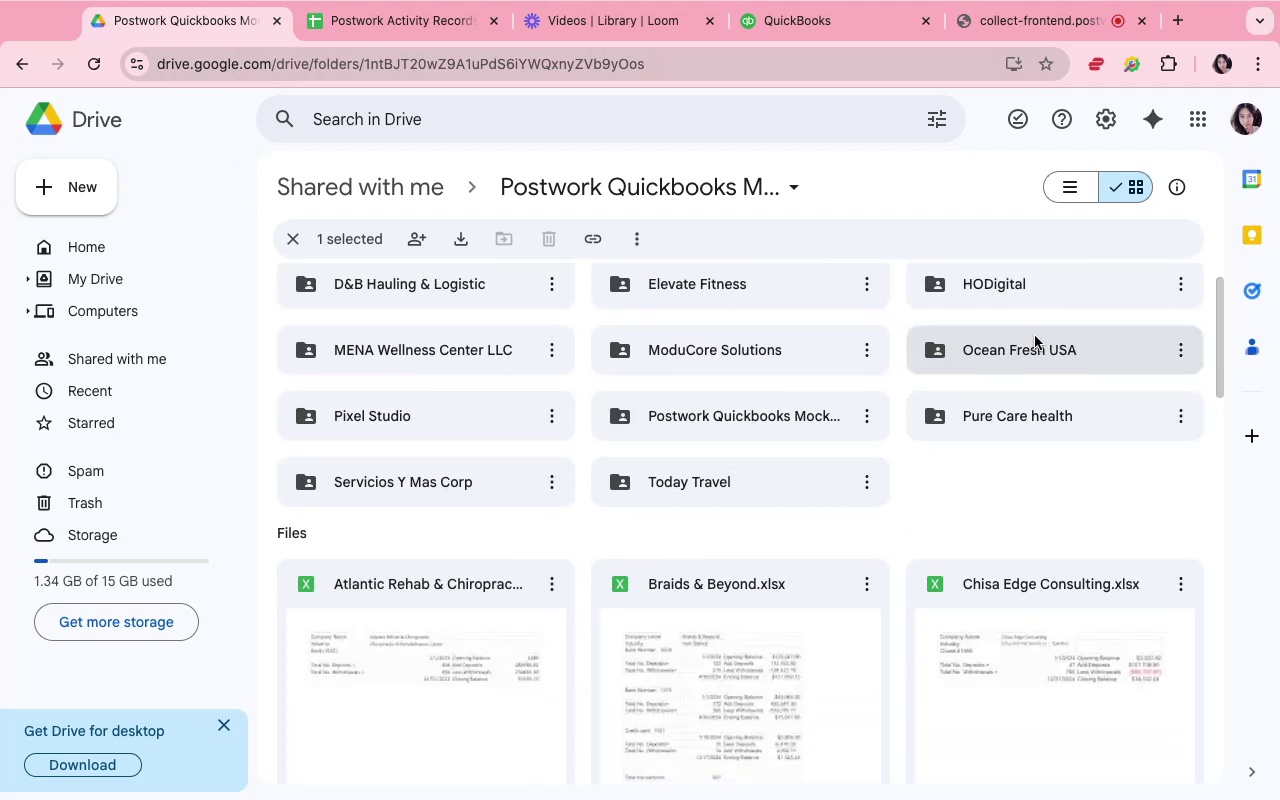 
double_click([1018, 292])
 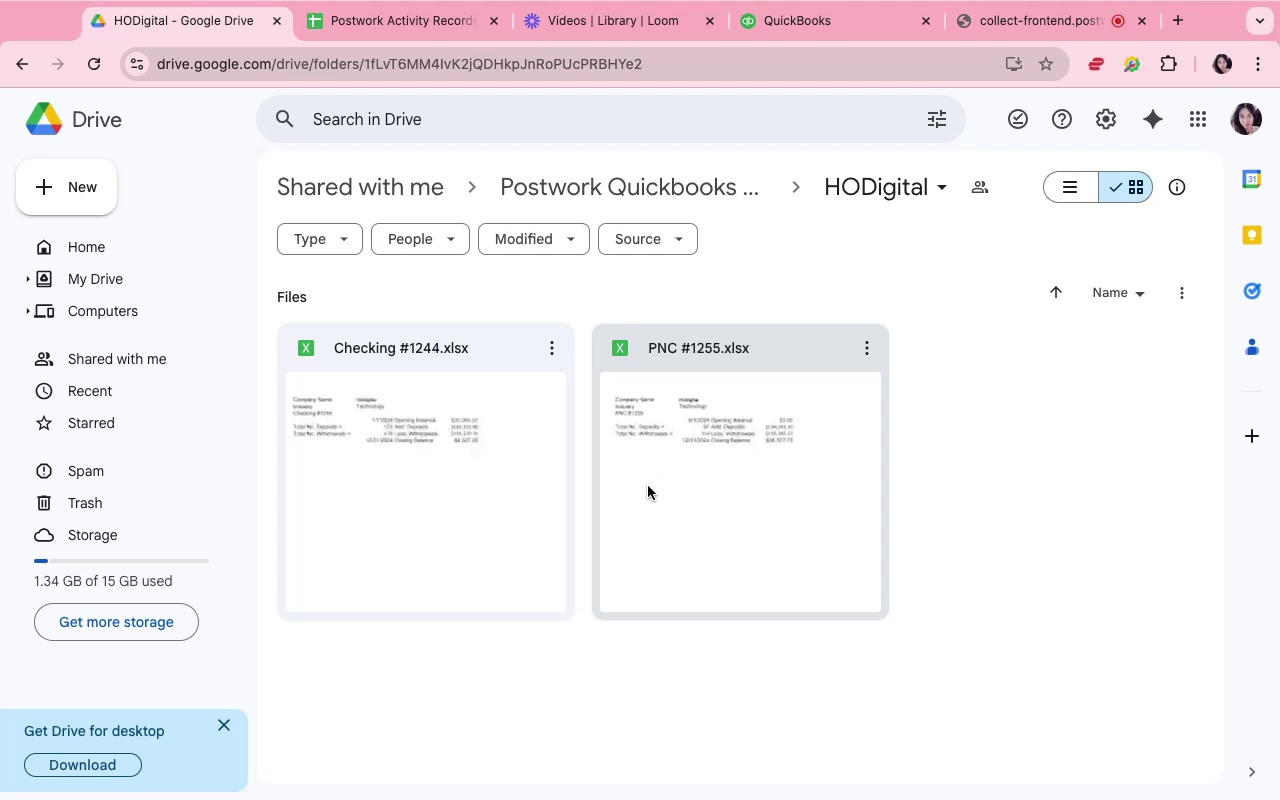 
double_click([522, 518])
 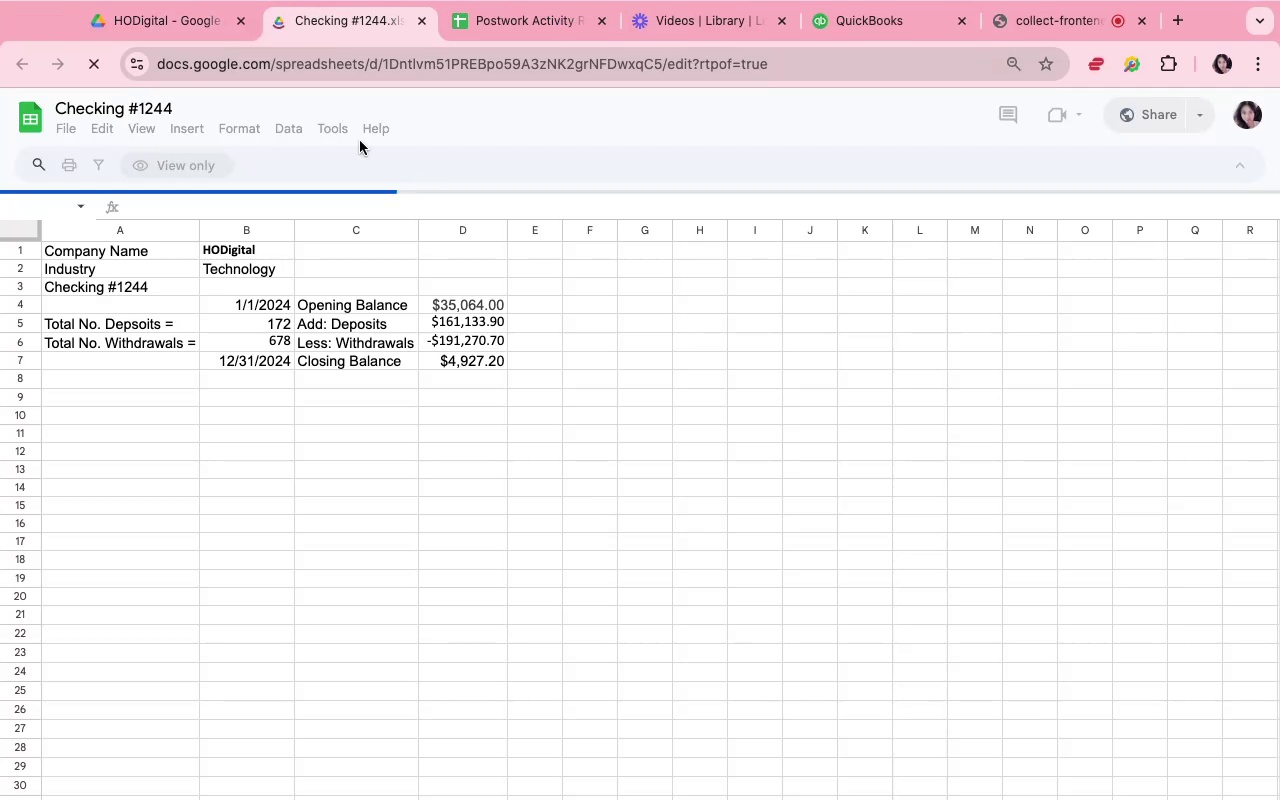 
wait(11.59)
 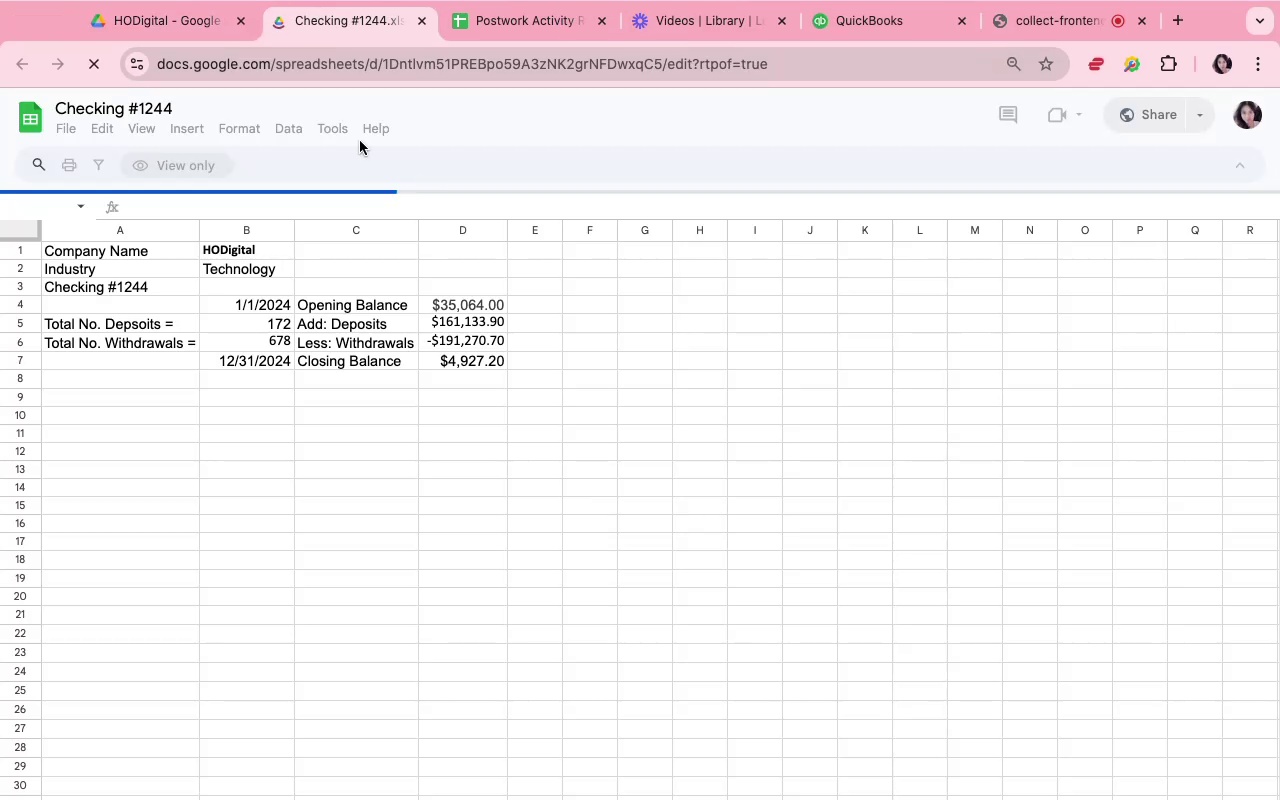 
left_click([136, 42])
 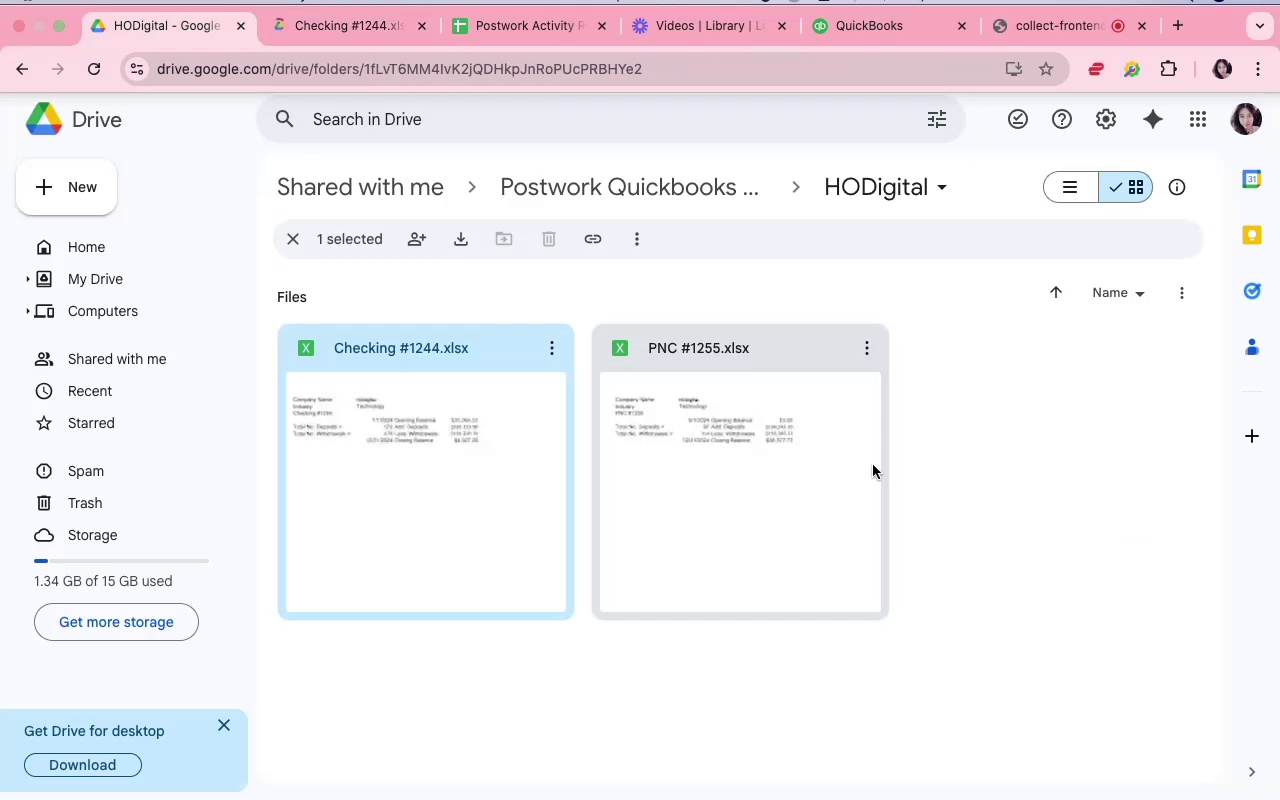 
double_click([830, 472])
 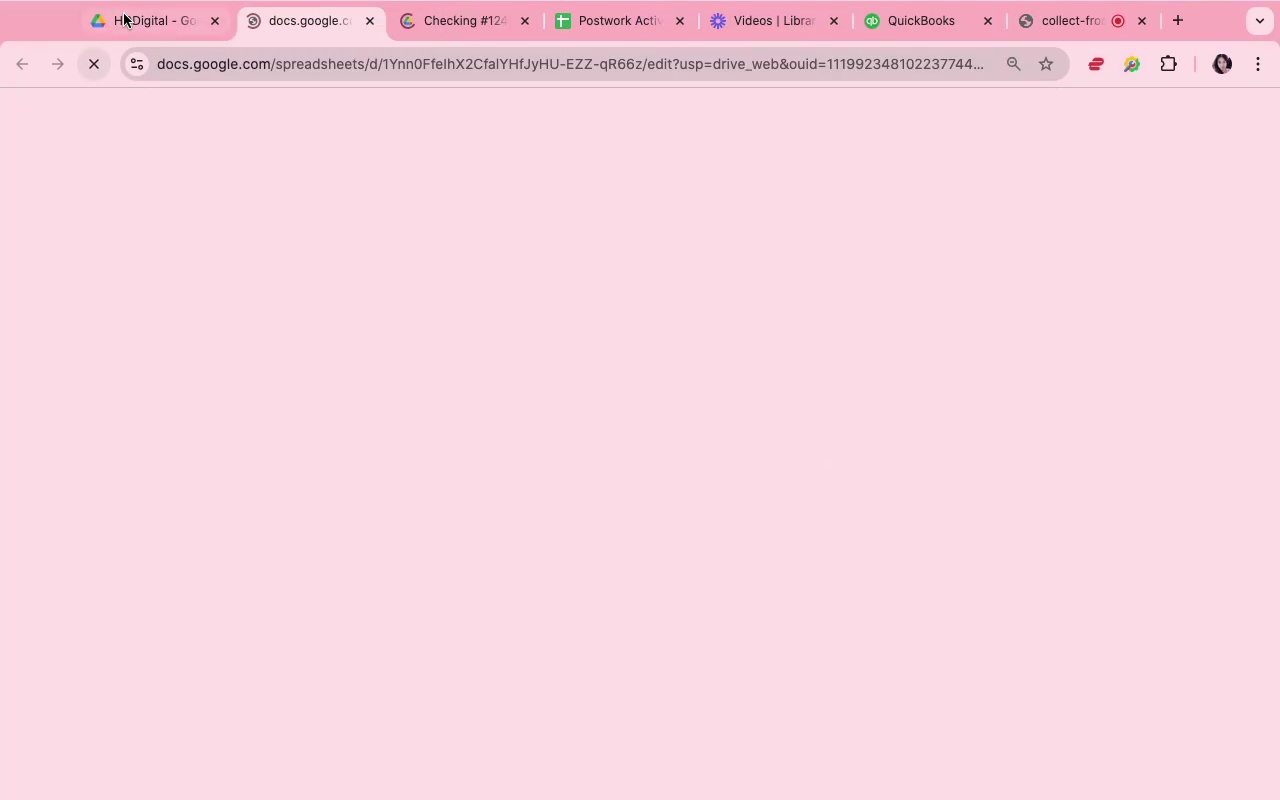 
mouse_move([173, 31])
 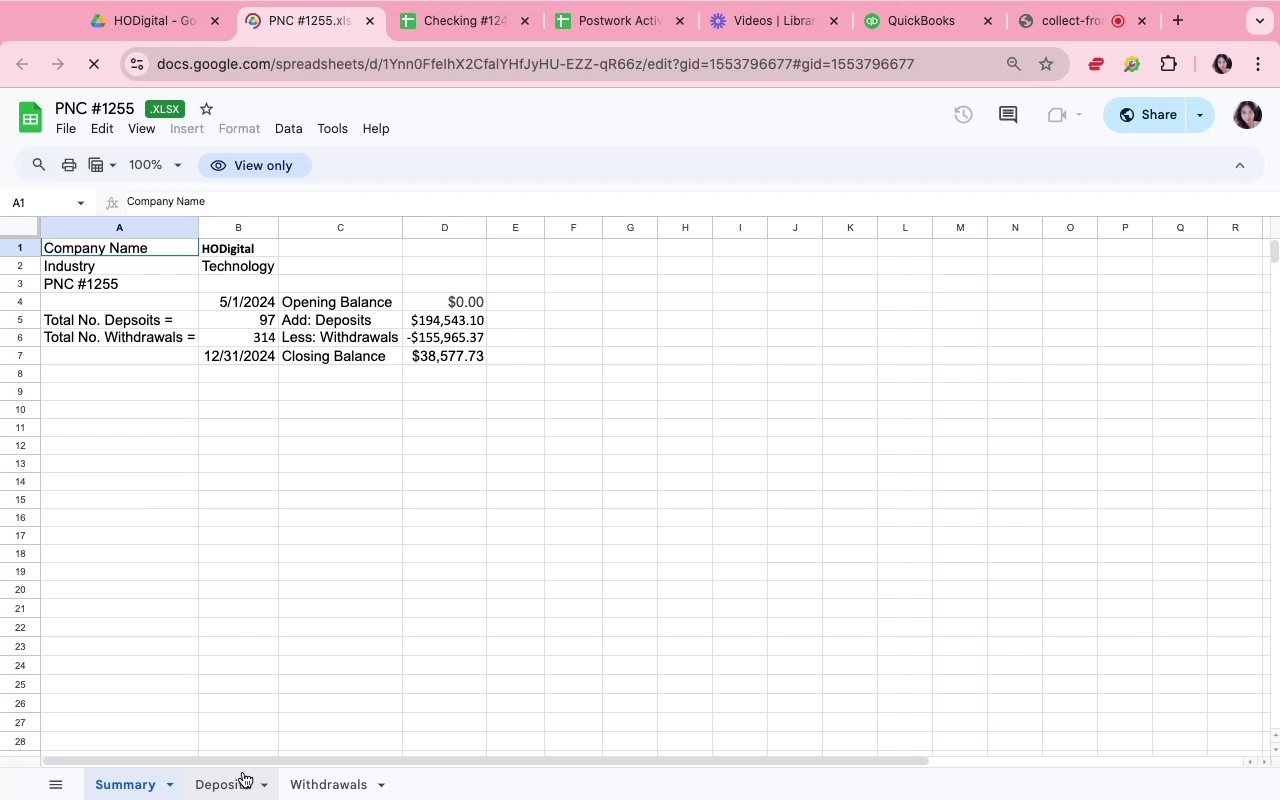 
wait(15.15)
 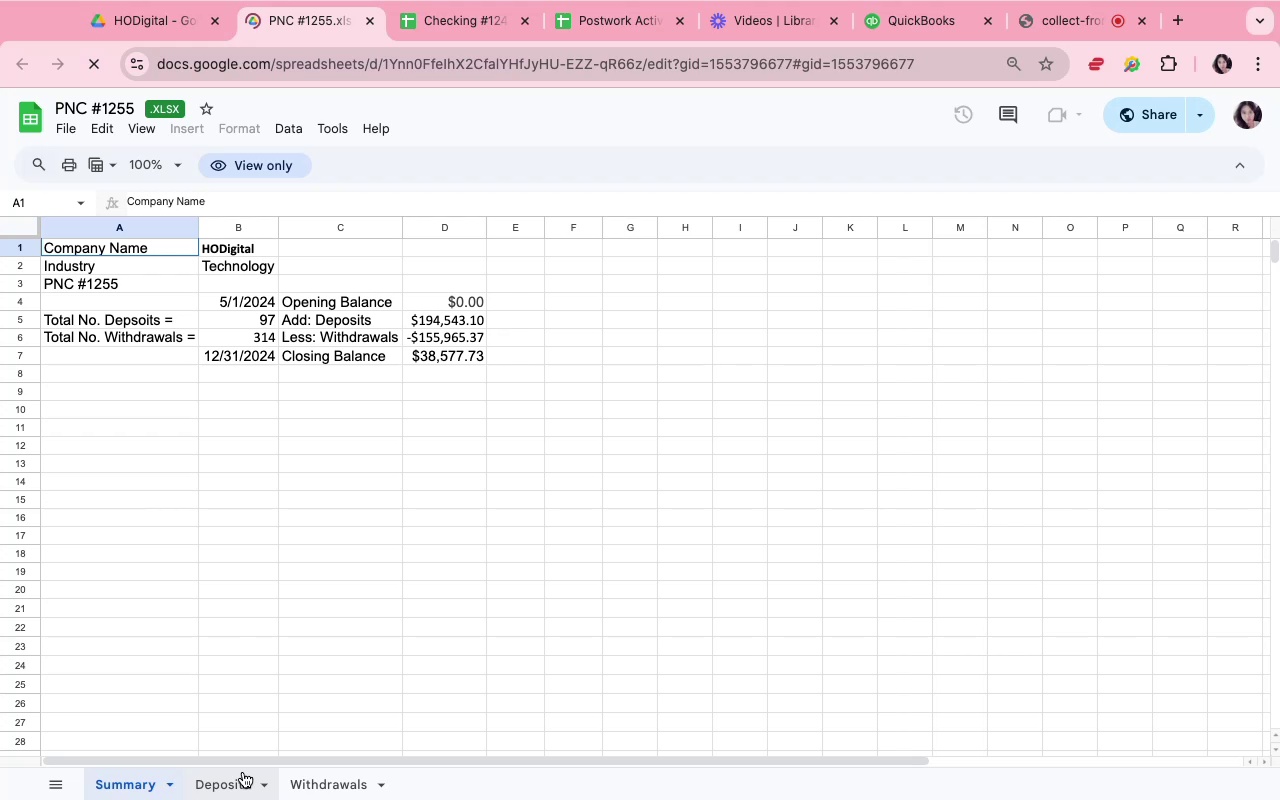 
left_click([431, 30])
 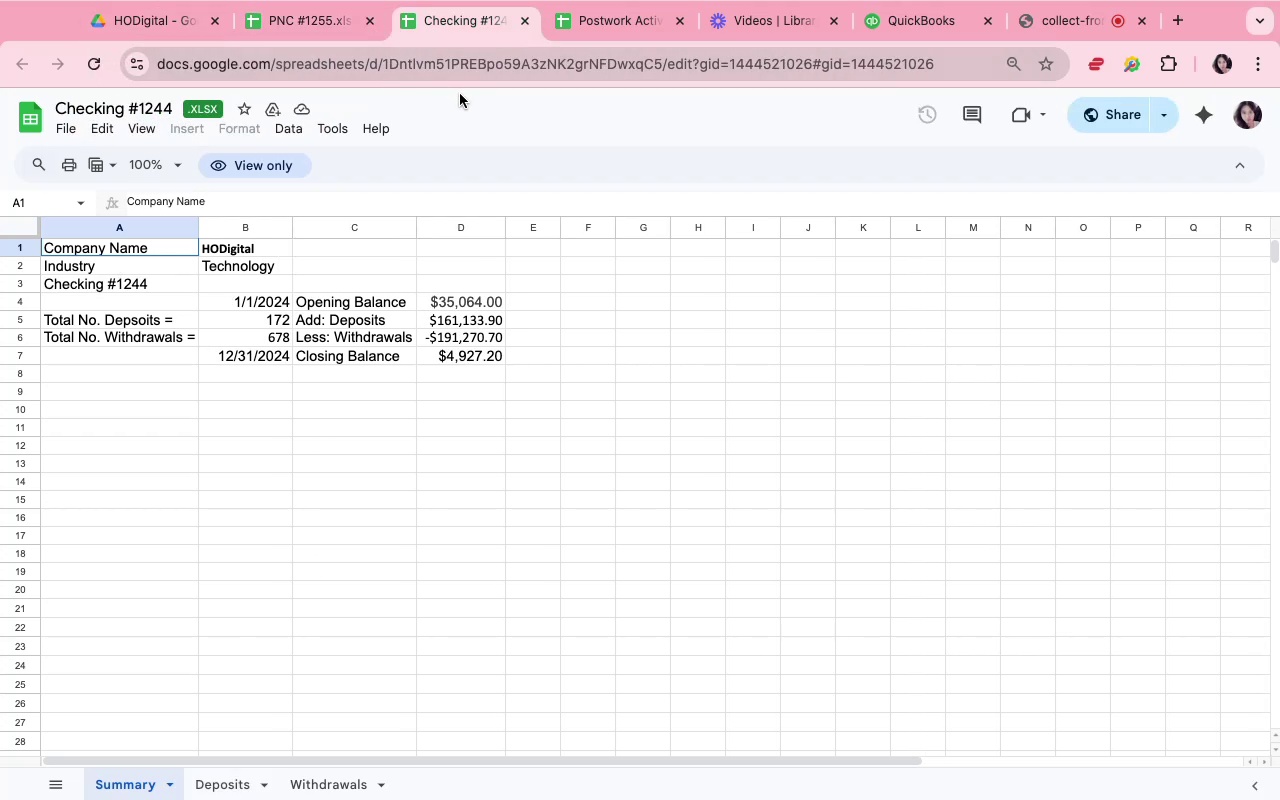 
wait(8.36)
 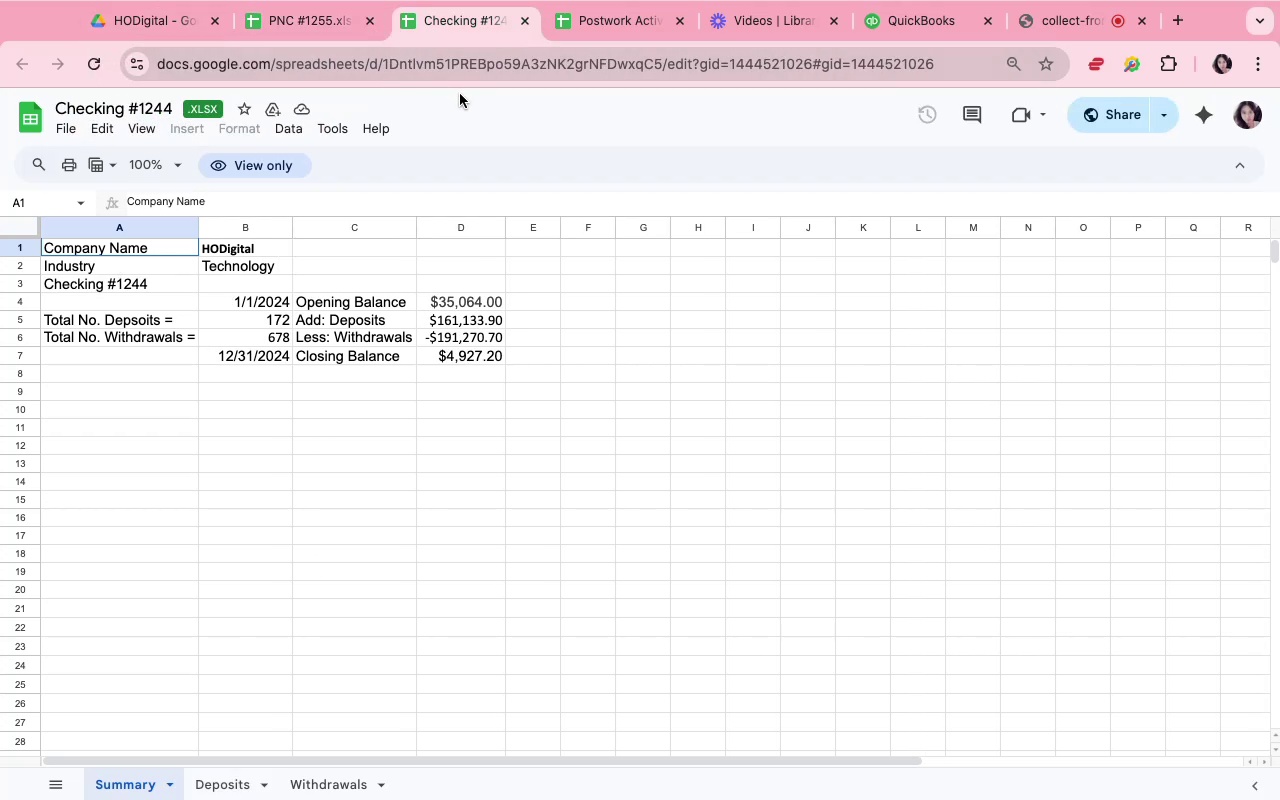 
left_click([135, 23])
 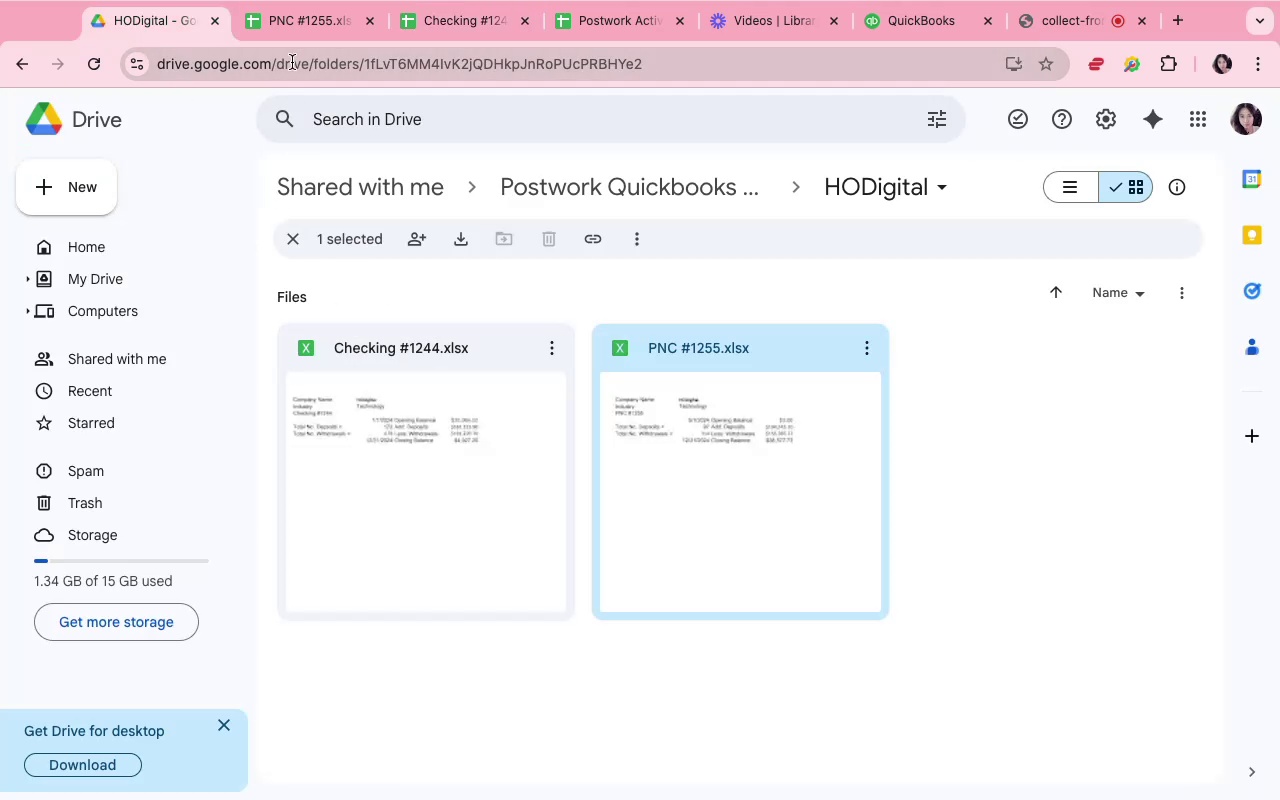 
left_click([288, 24])
 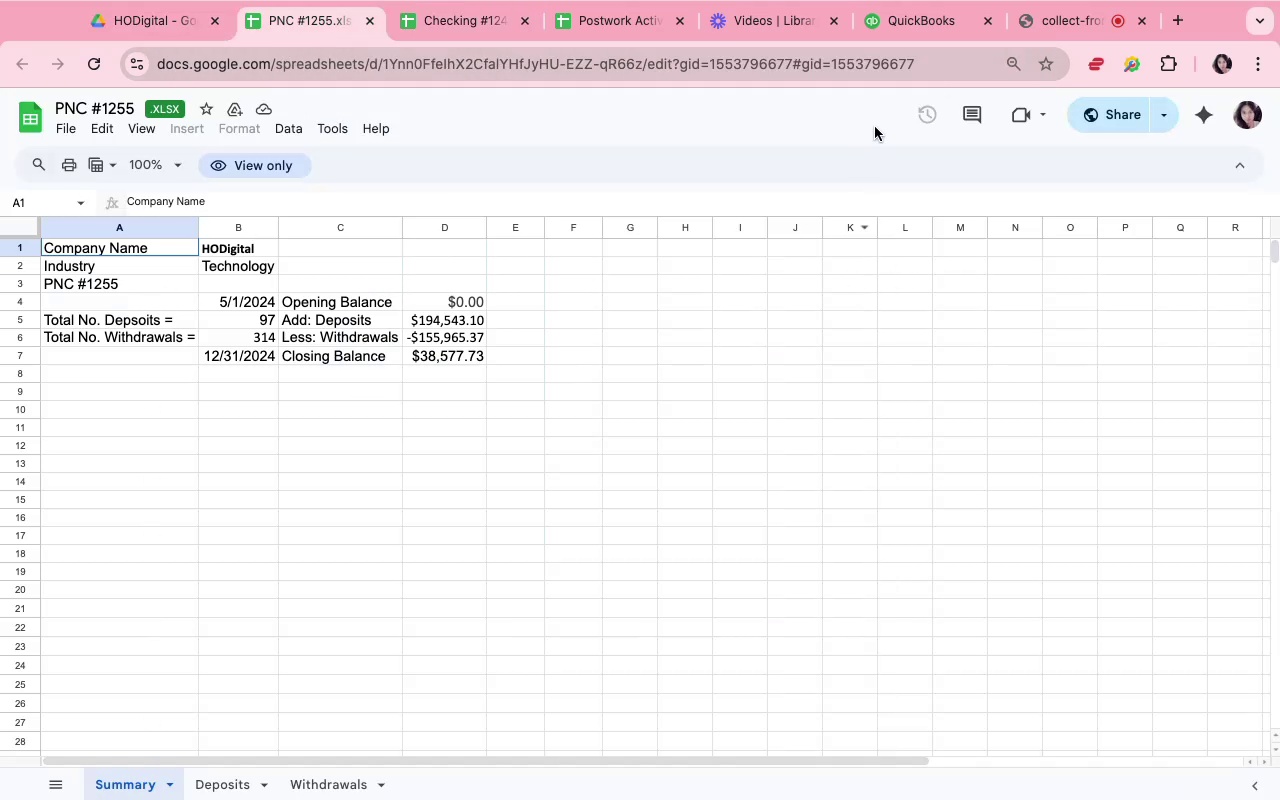 
wait(5.35)
 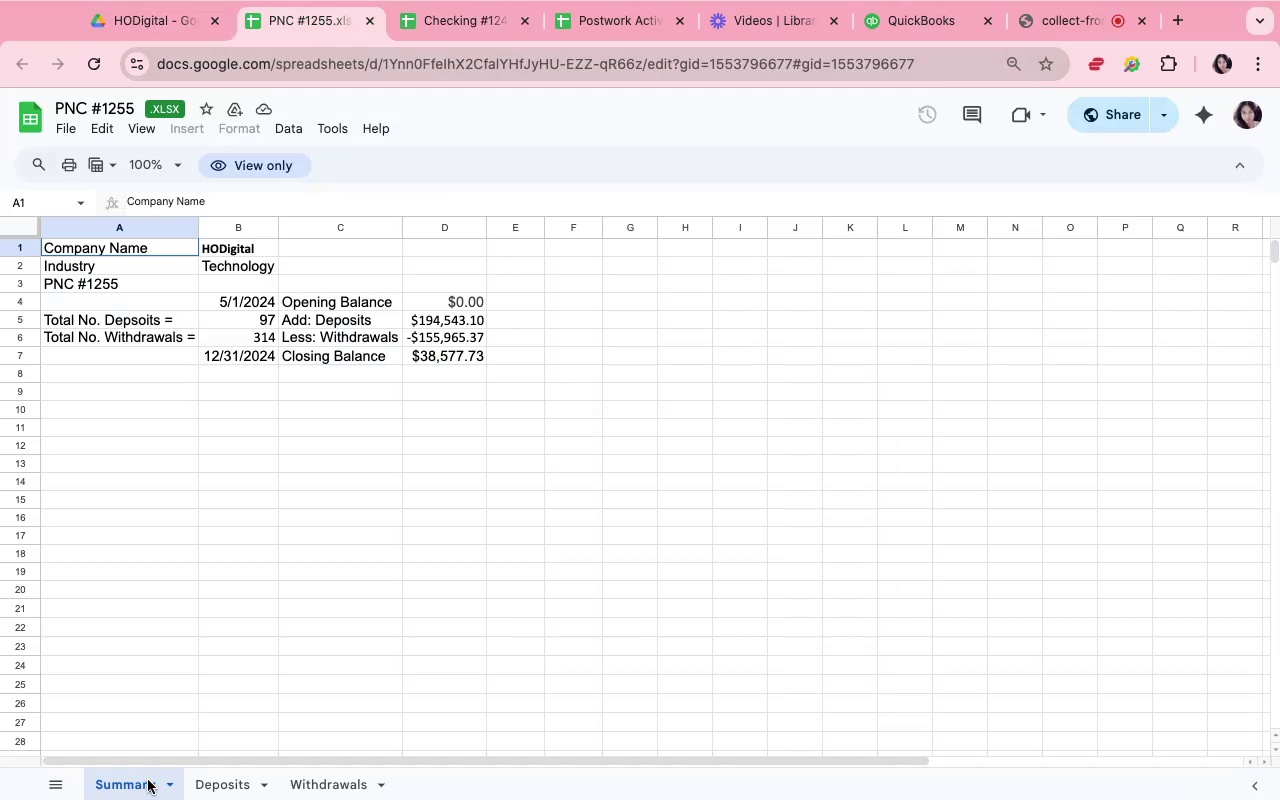 
left_click([889, 34])
 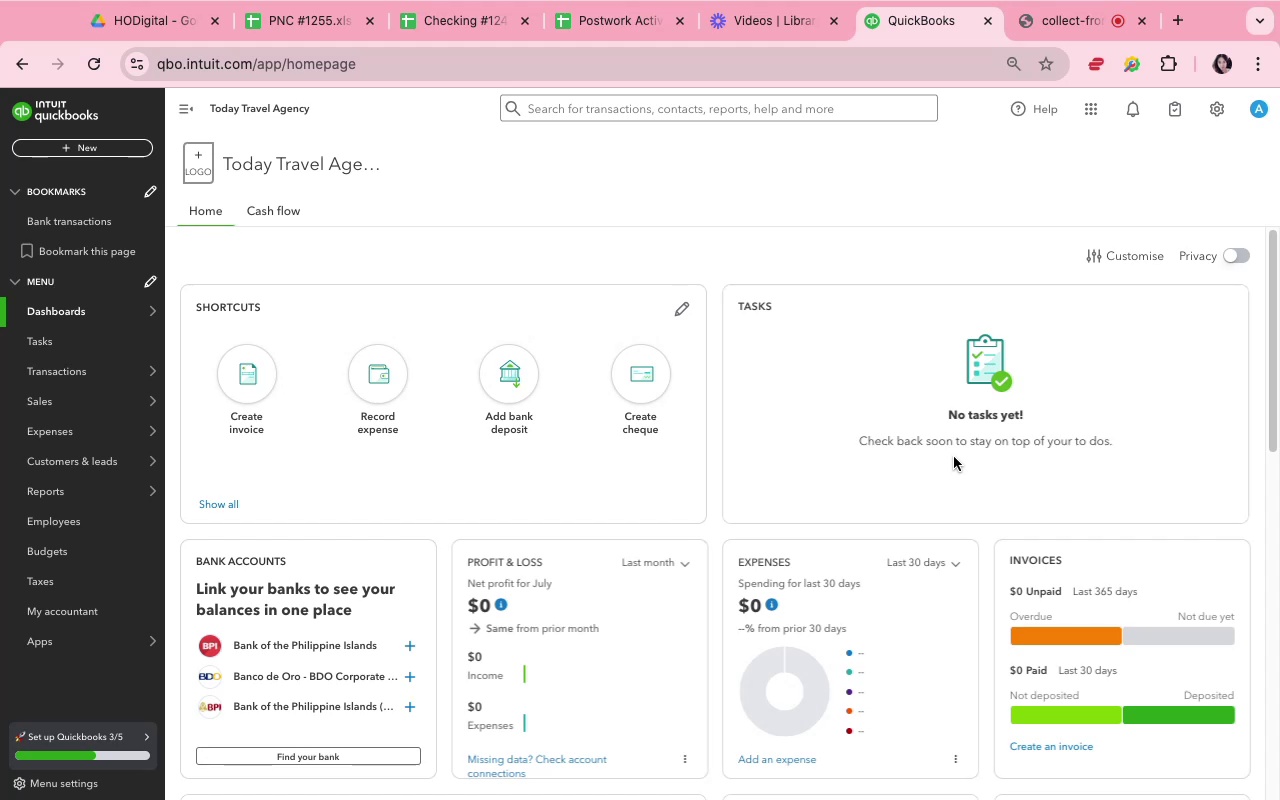 
wait(15.12)
 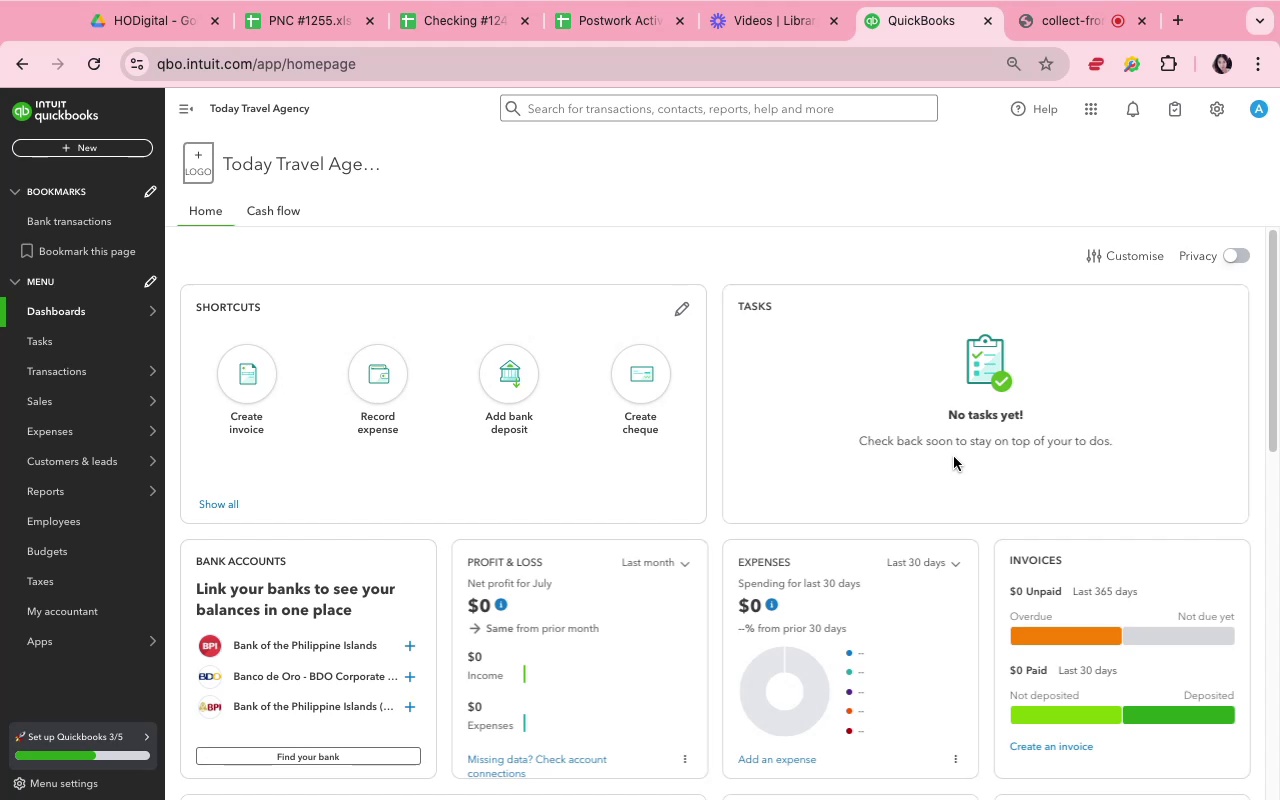 
left_click([300, 160])
 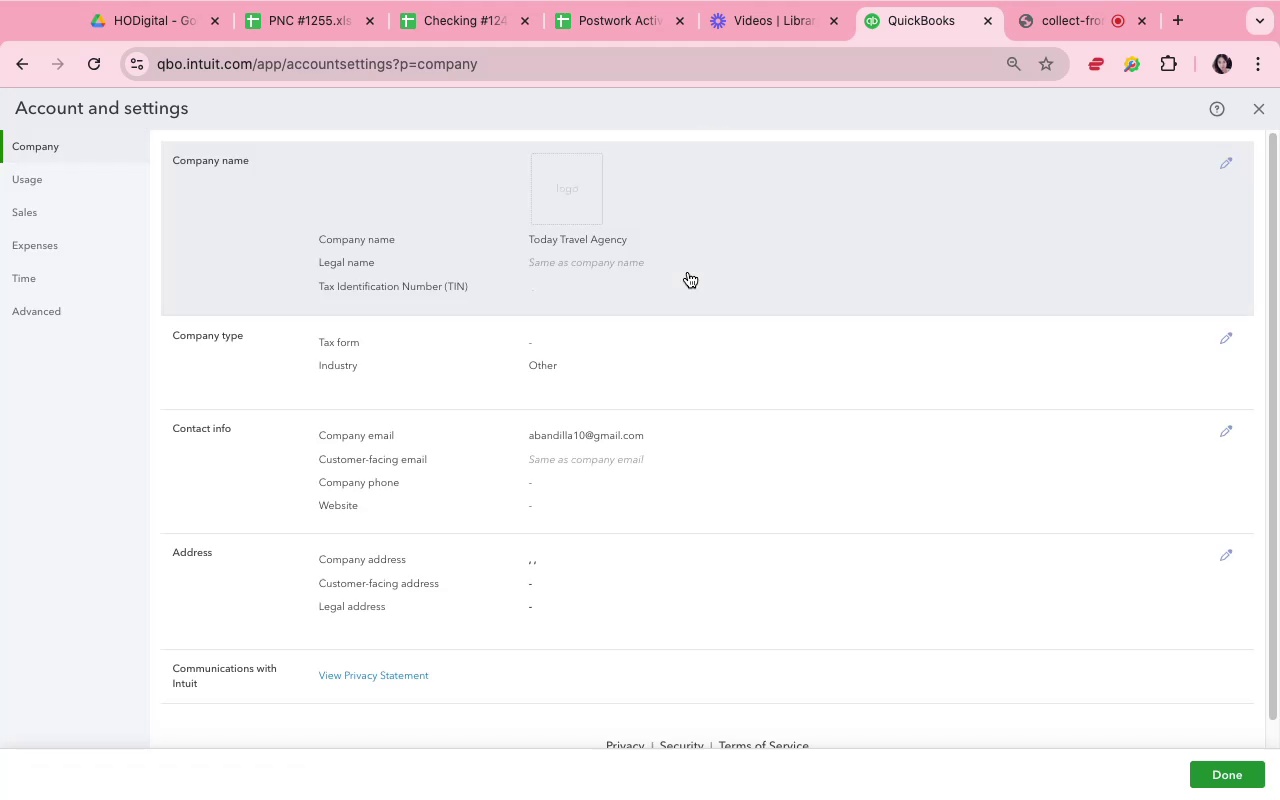 
wait(15.56)
 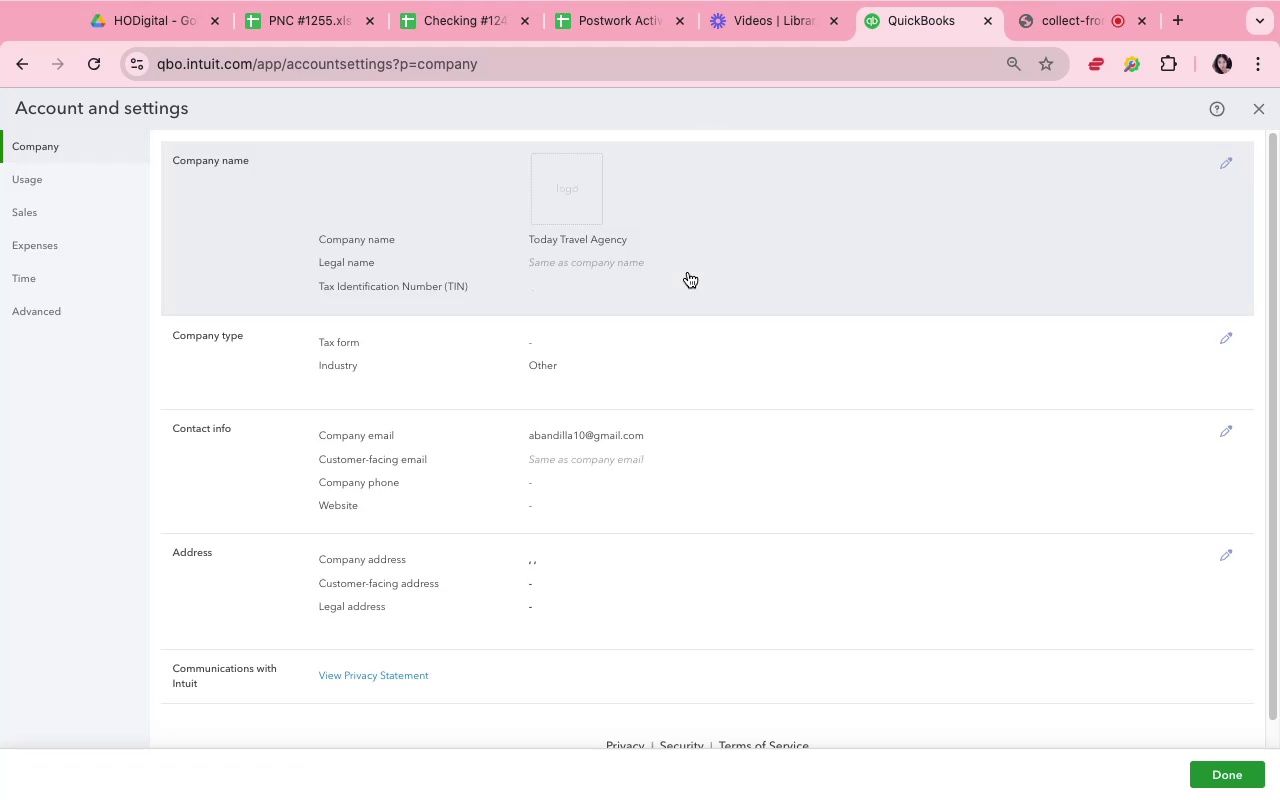 
left_click([670, 235])
 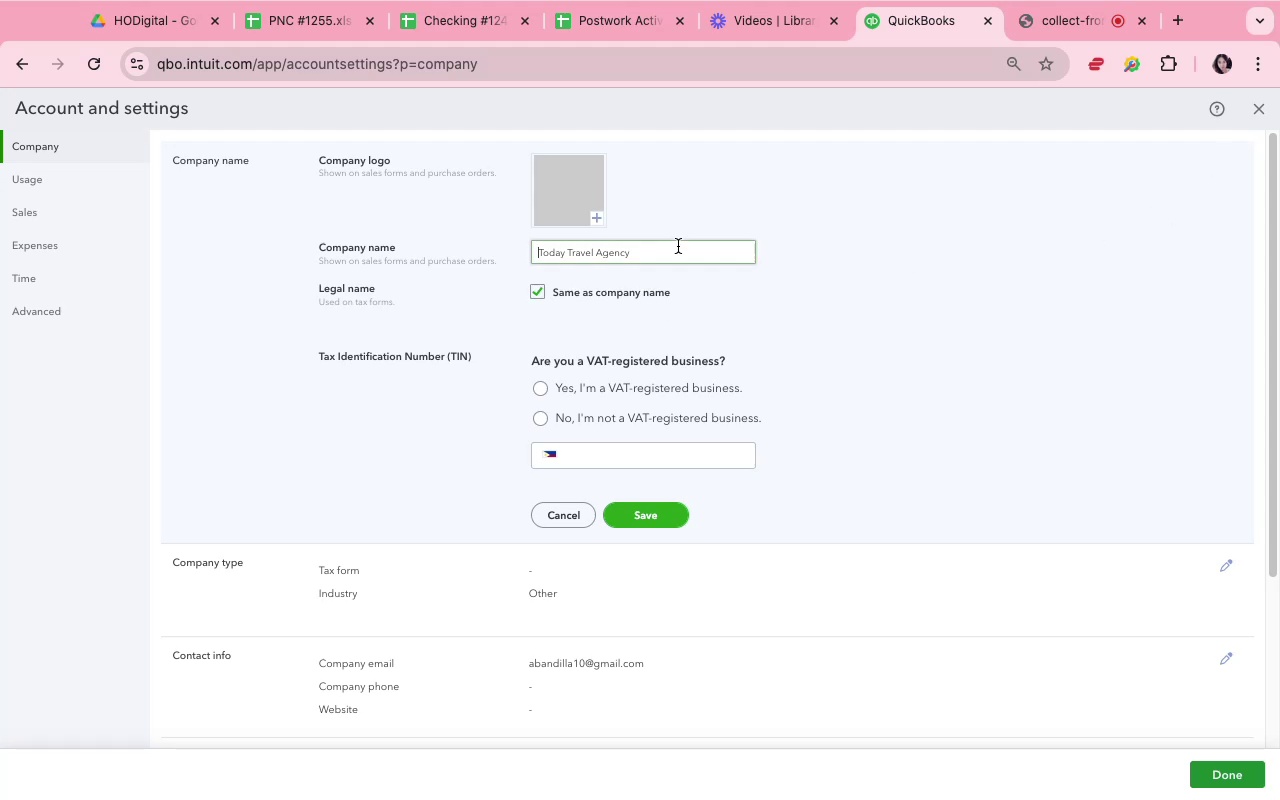 
double_click([678, 246])
 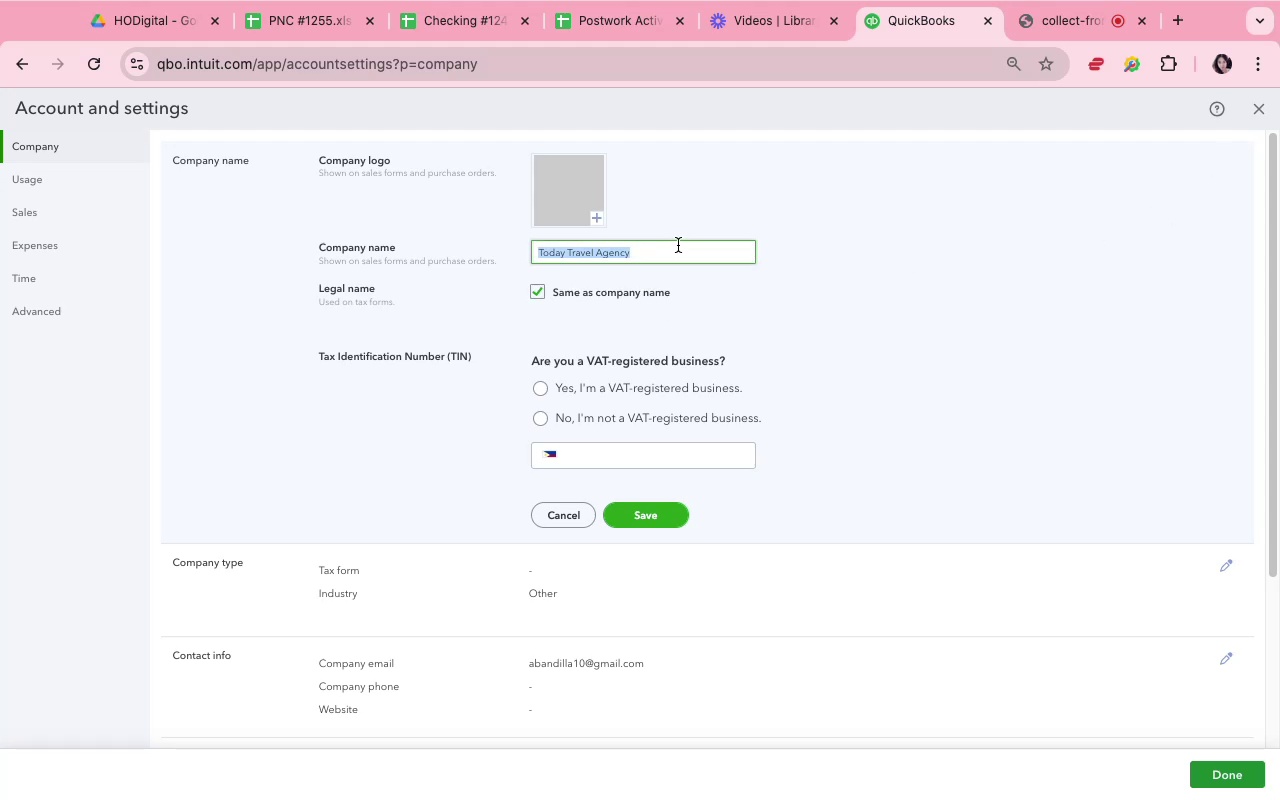 
type(HO Digital)
 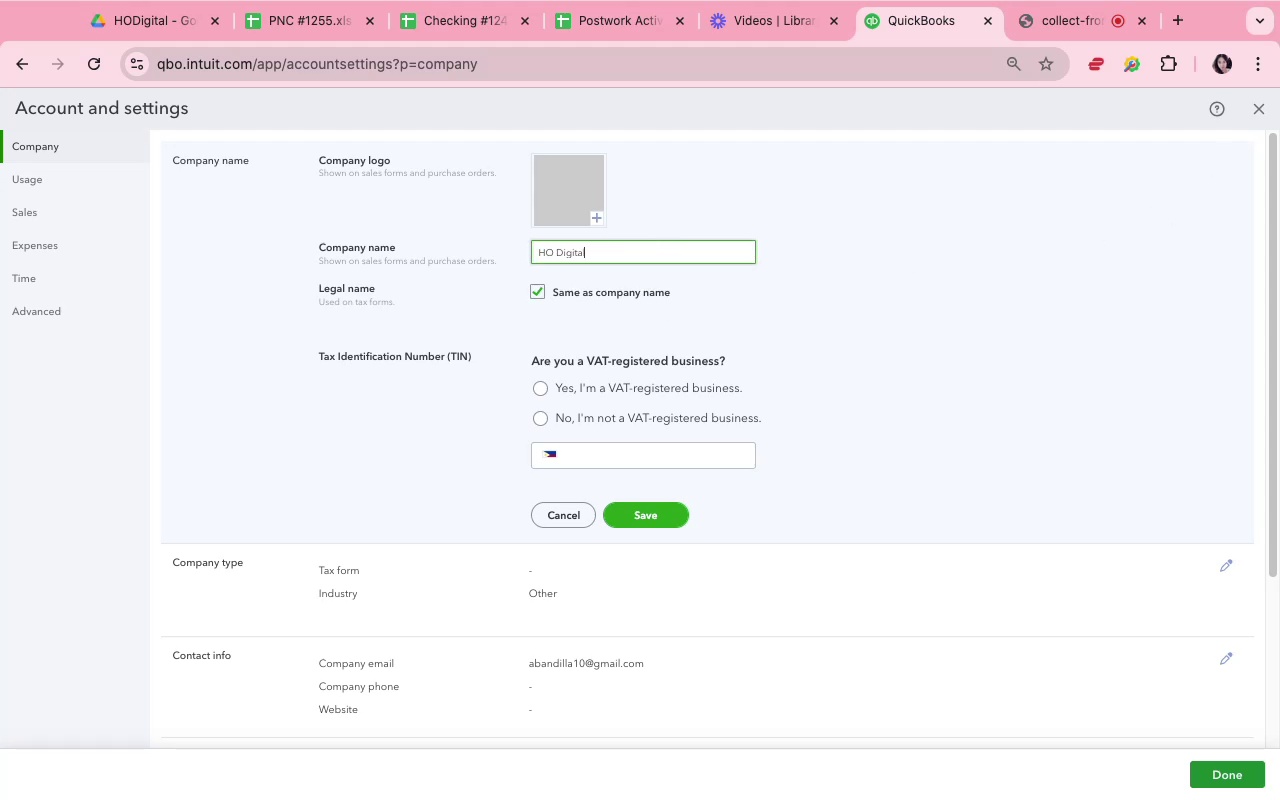 
left_click([672, 522])
 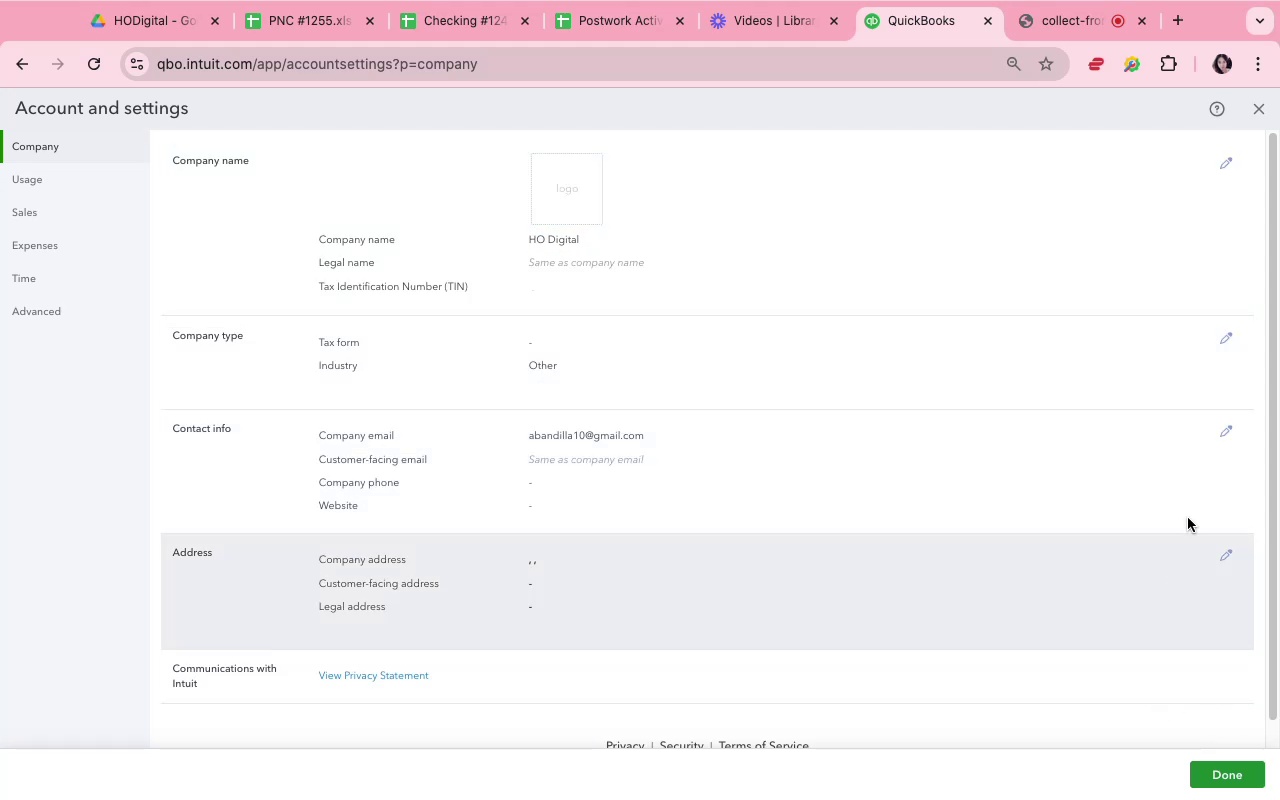 
wait(5.5)
 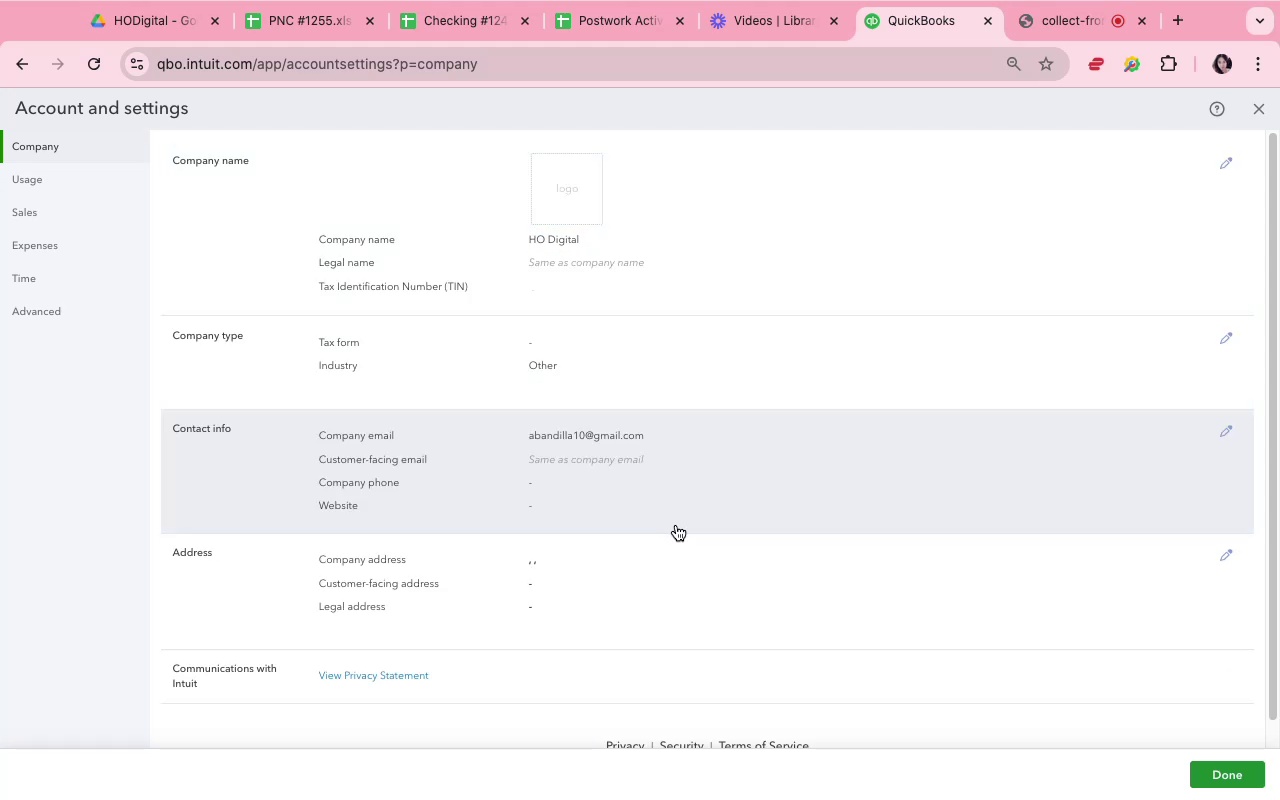 
left_click([327, 31])
 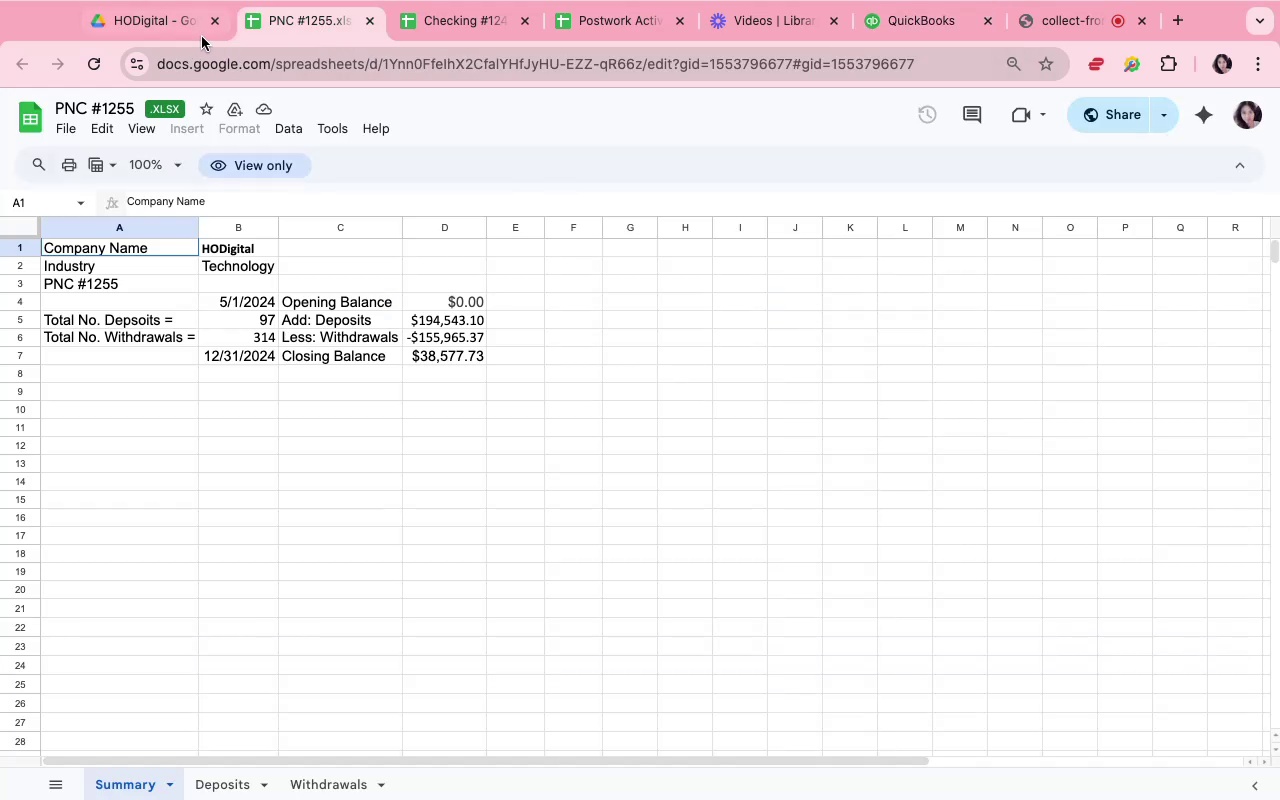 
left_click([184, 27])
 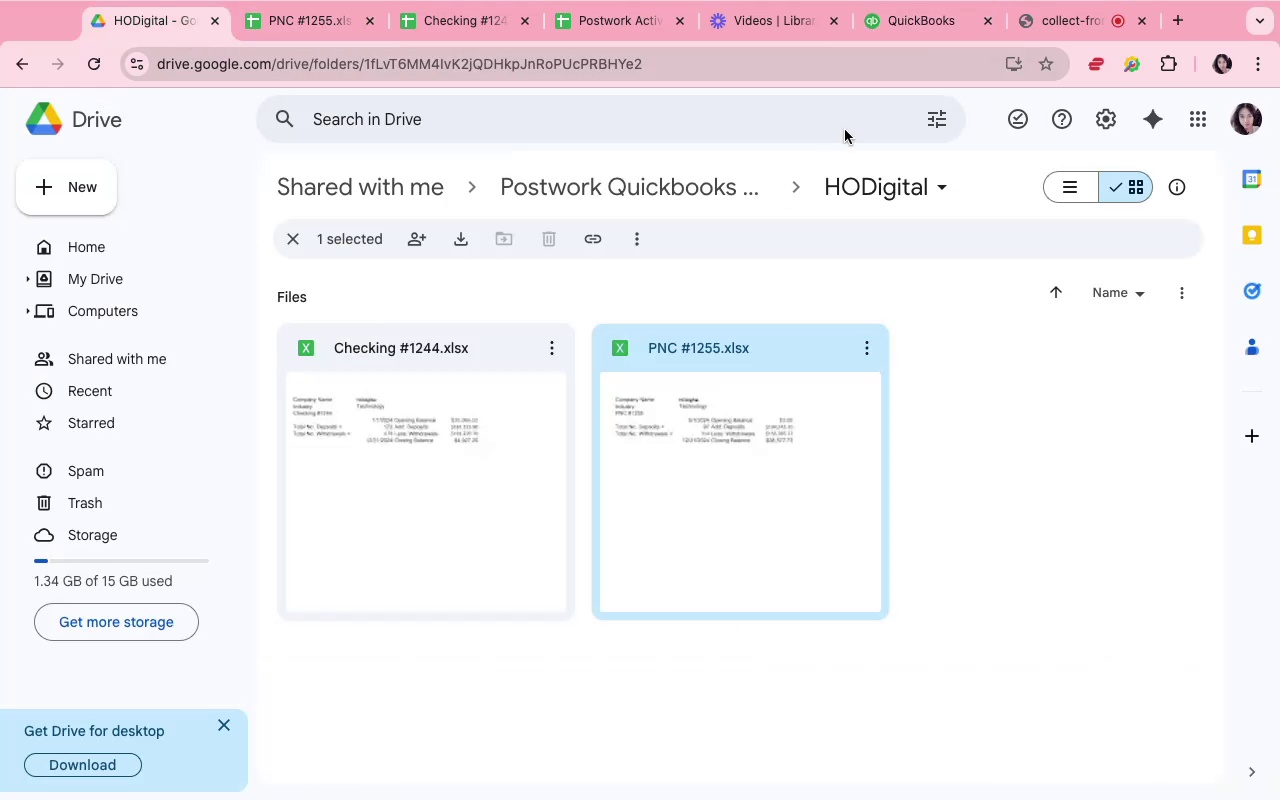 
left_click([979, 11])
 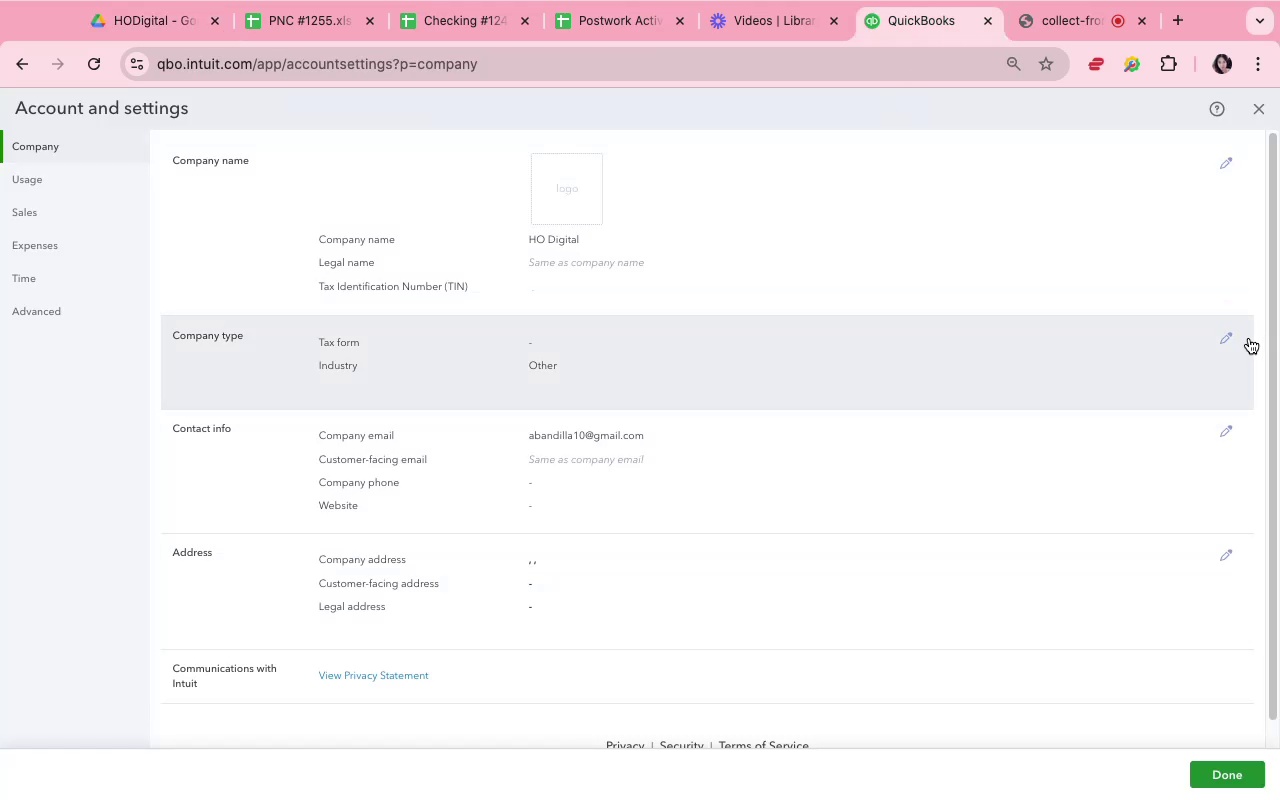 
wait(5.44)
 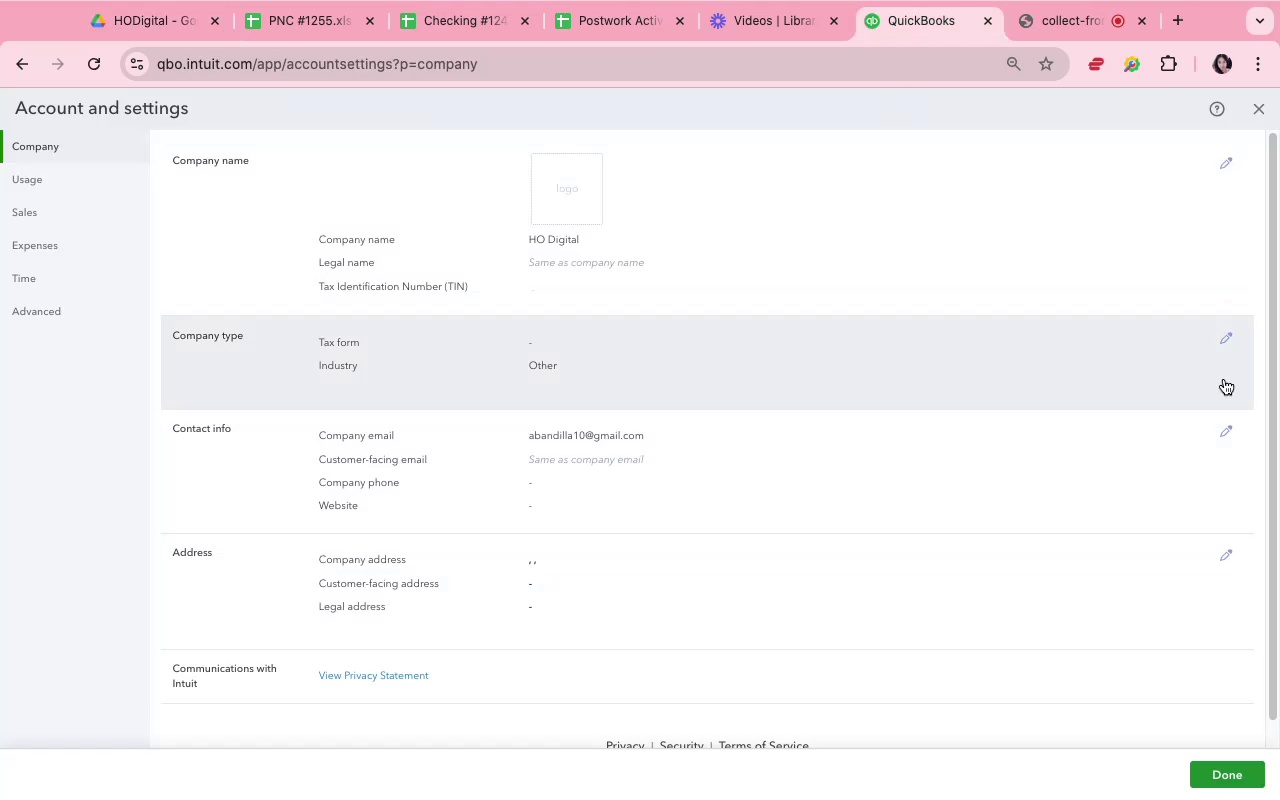 
left_click([1230, 343])
 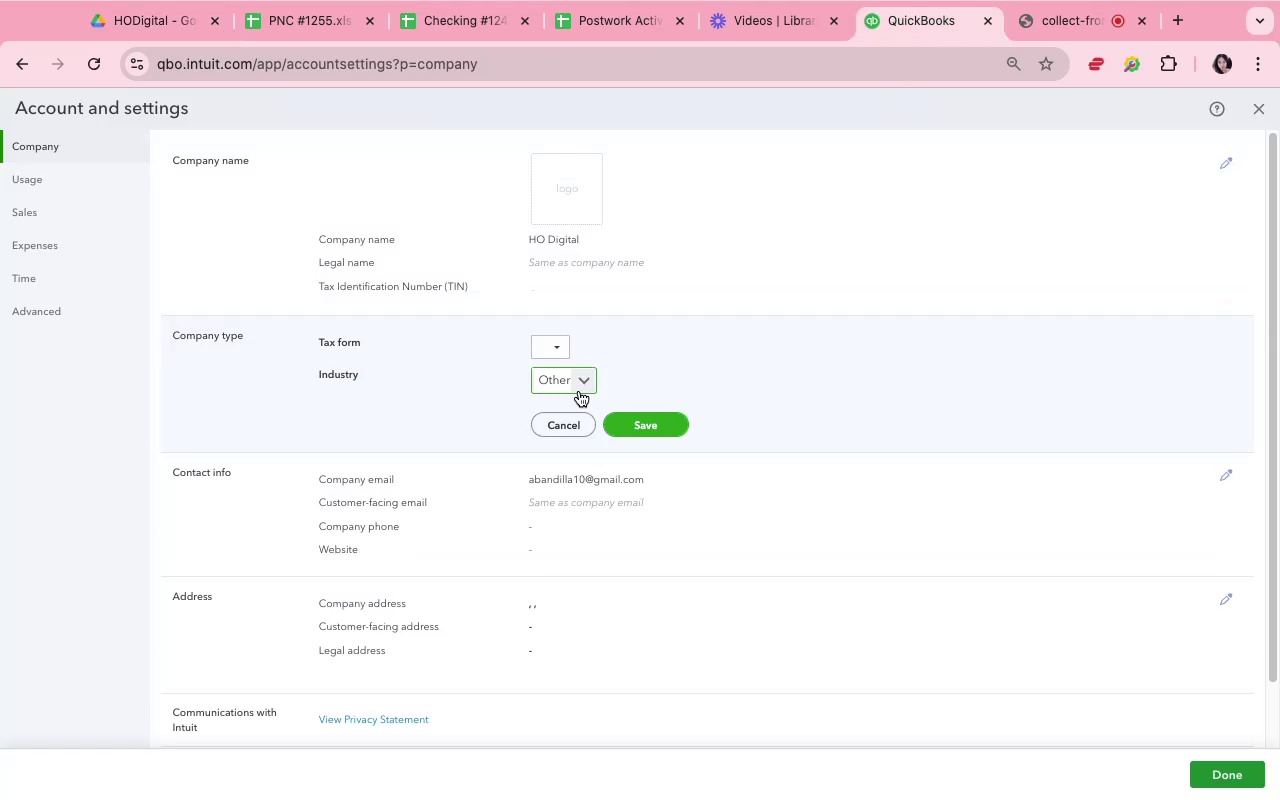 
left_click([574, 385])
 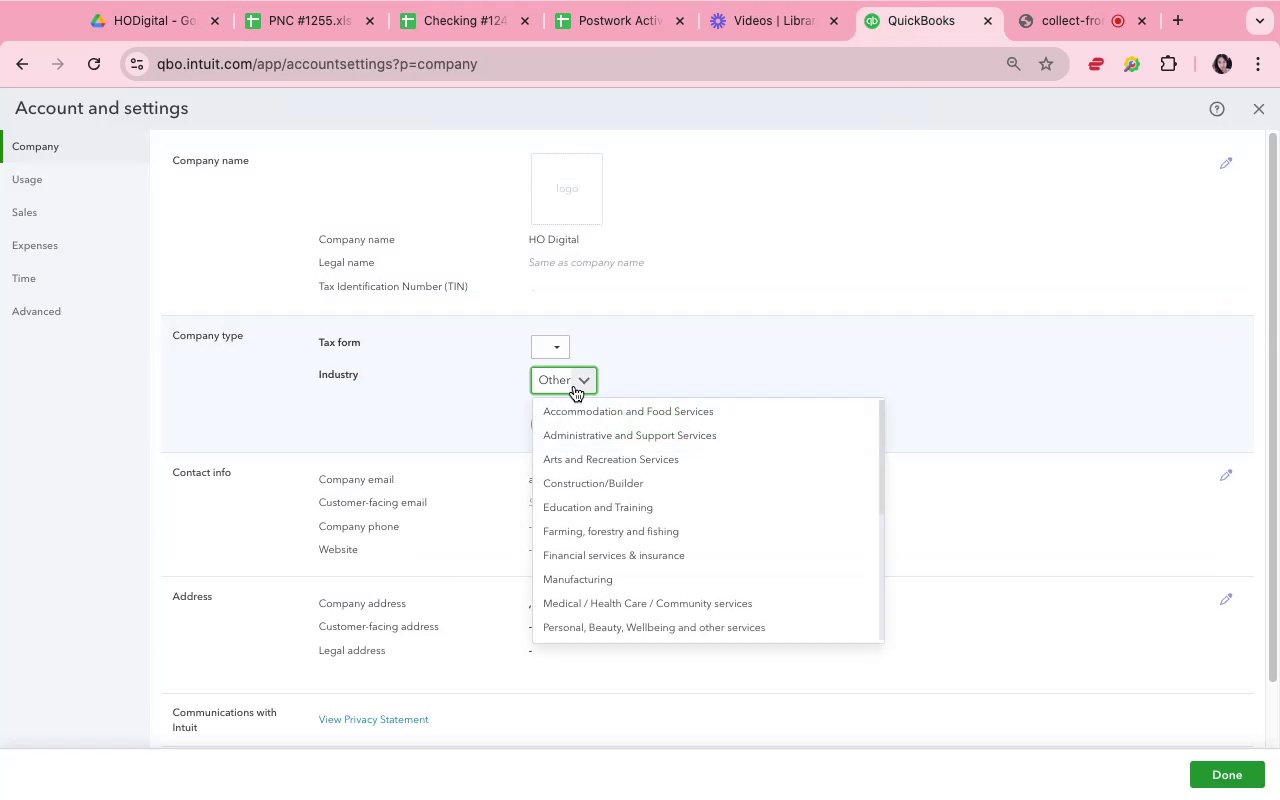 
left_click([566, 382])
 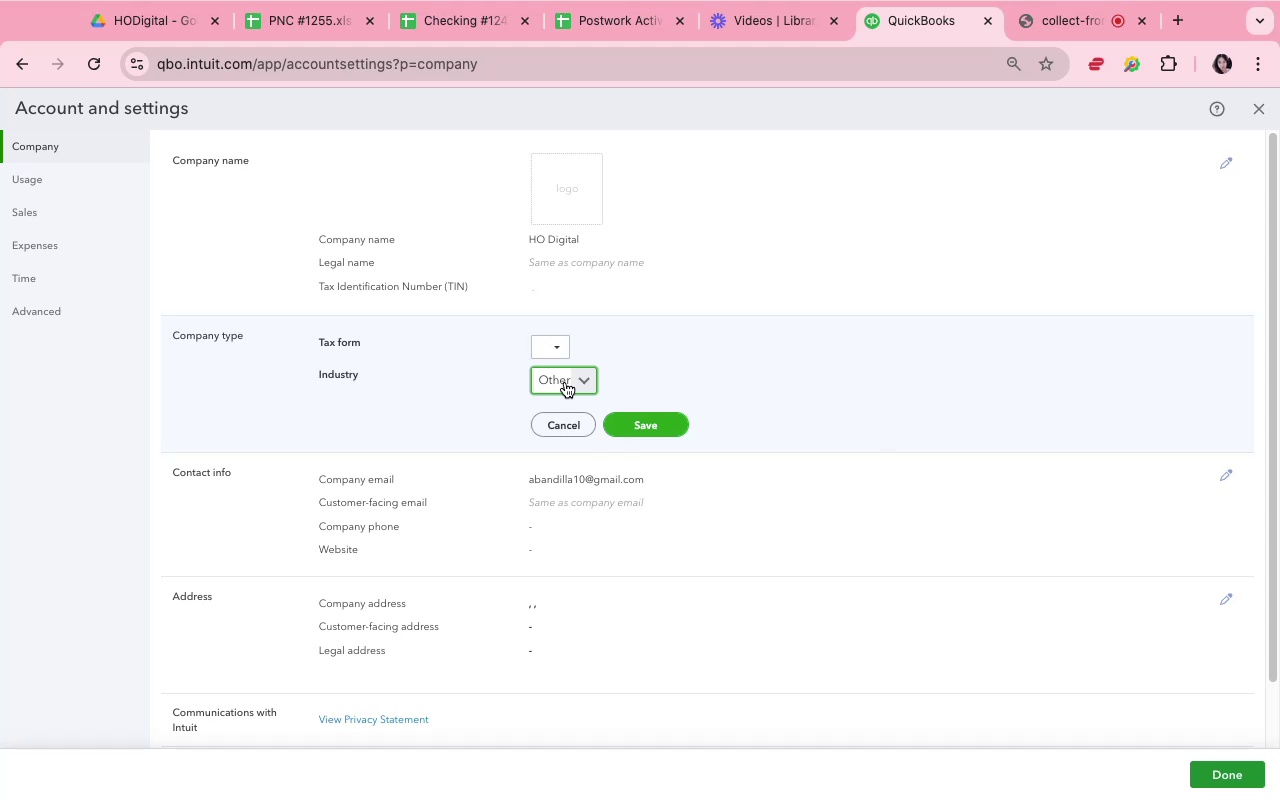 
left_click([565, 382])
 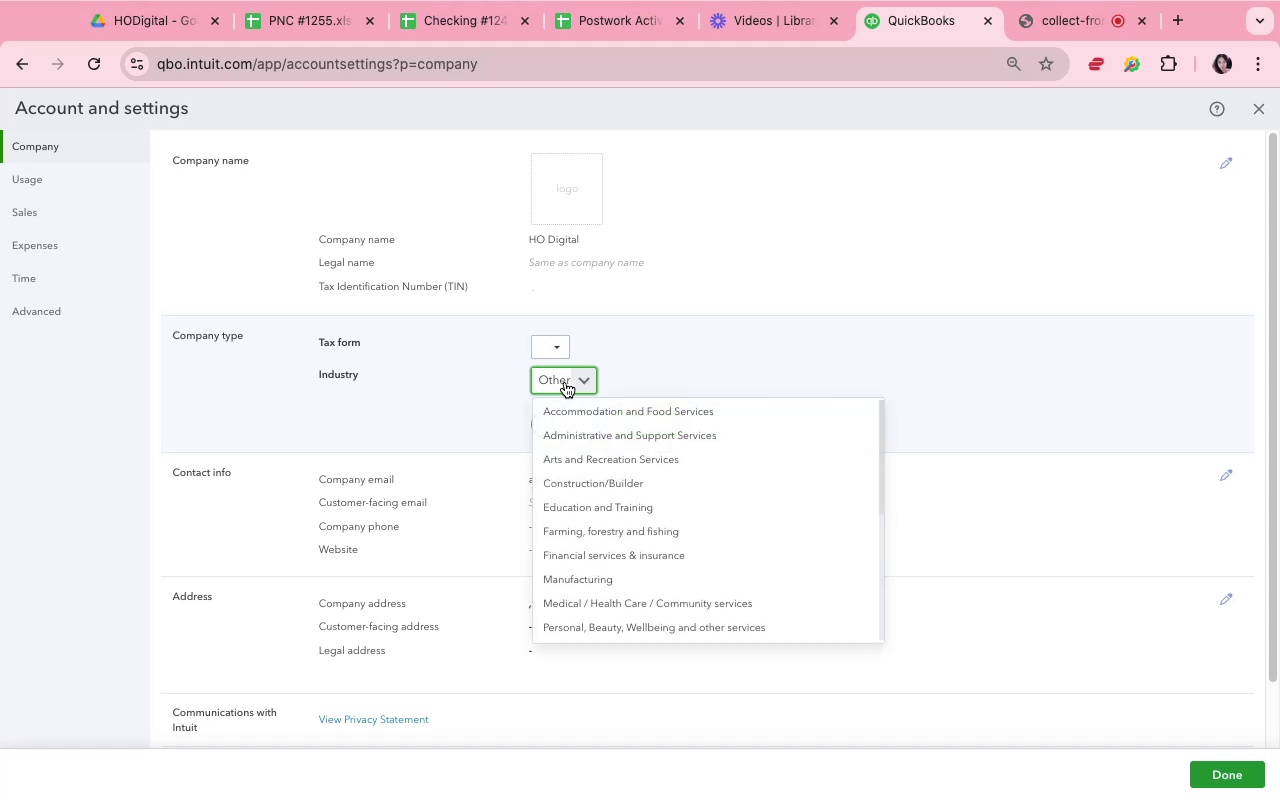 
key(T)
 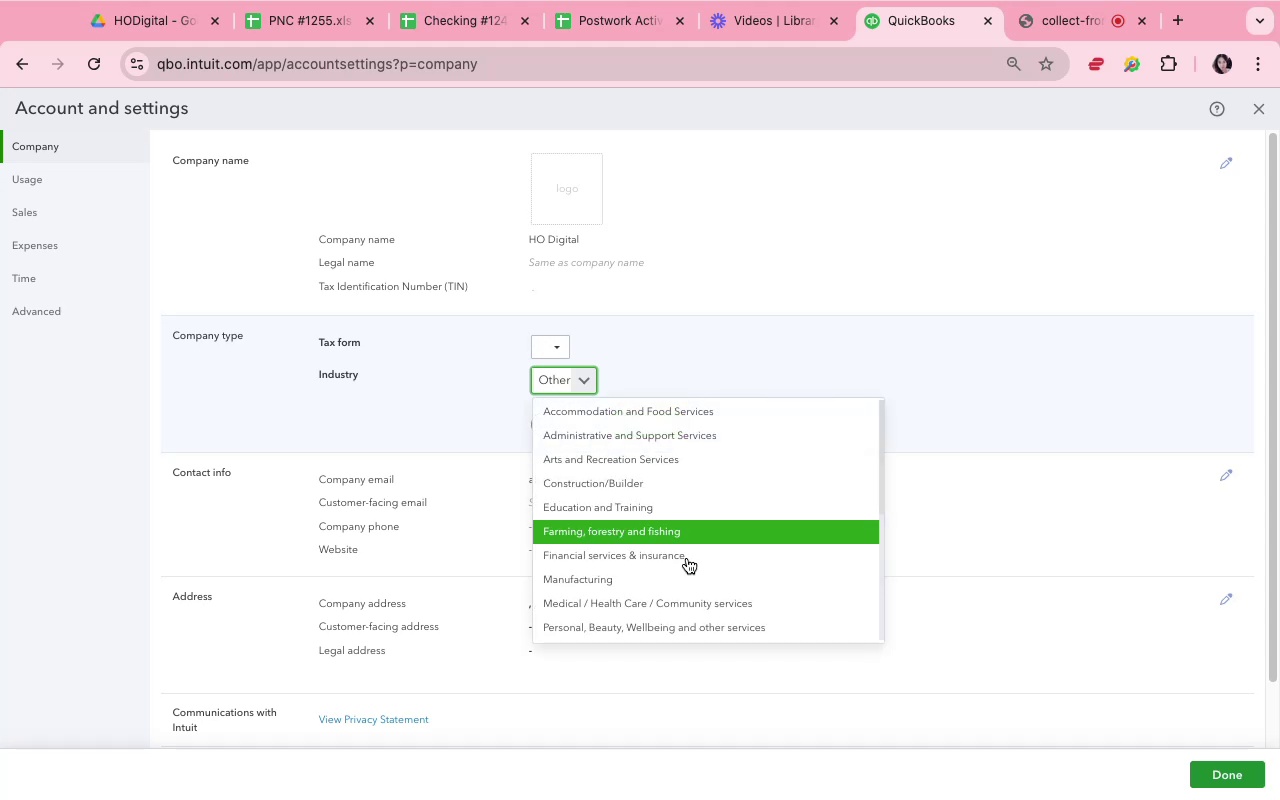 
scroll: coordinate [687, 558], scroll_direction: down, amount: 9.0
 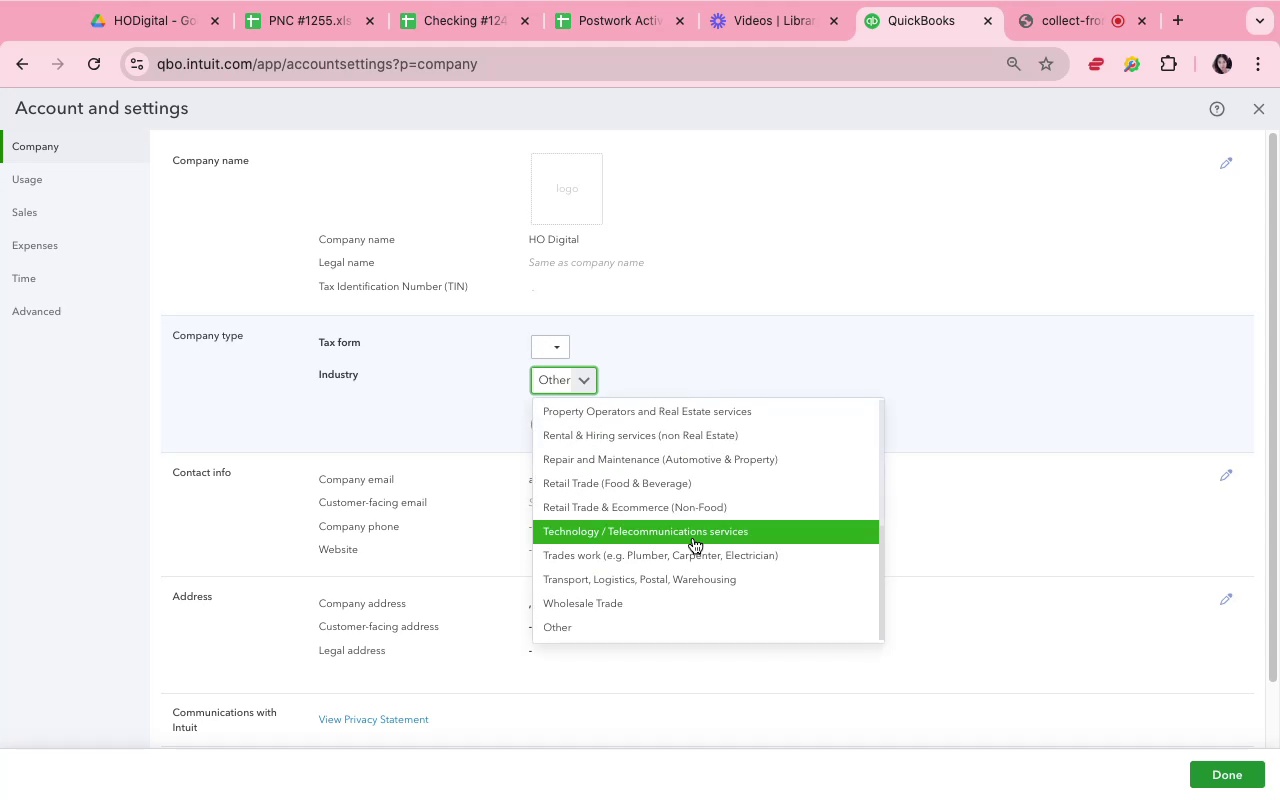 
left_click([694, 537])
 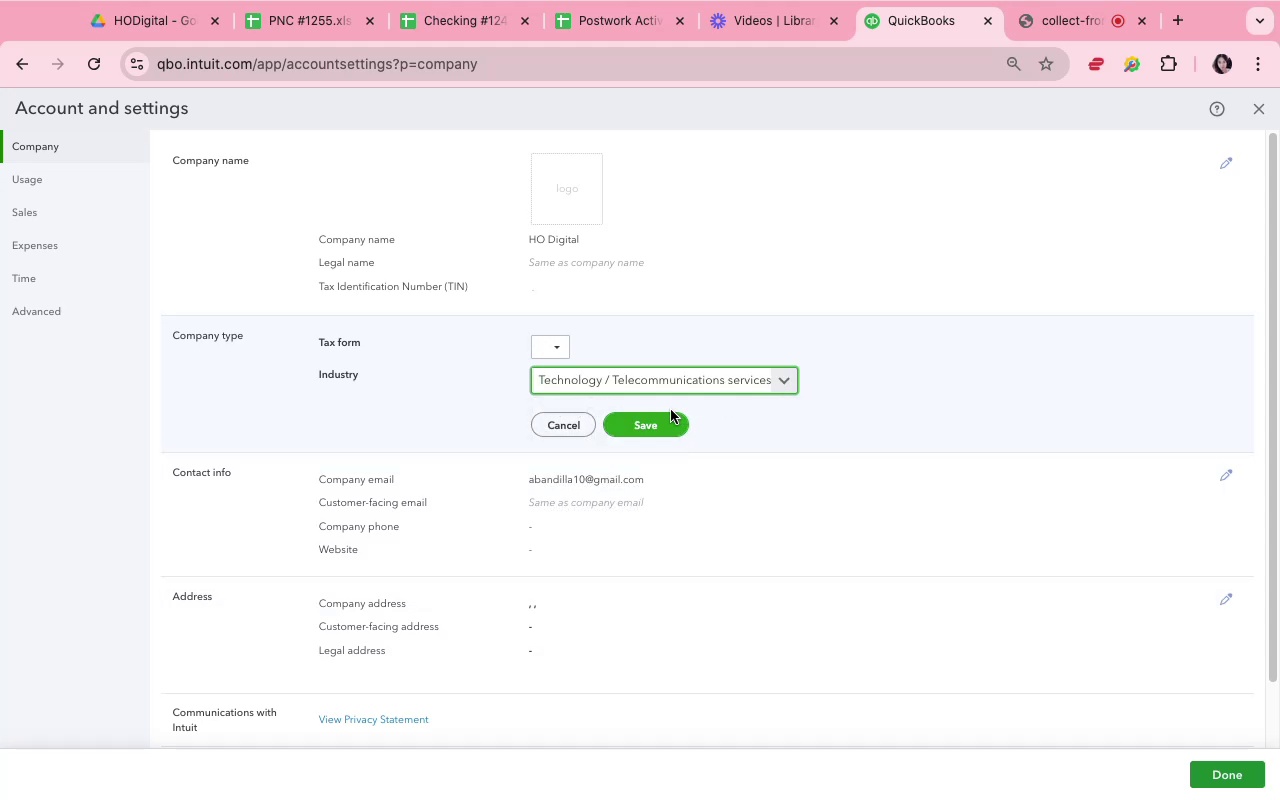 
left_click([670, 429])
 